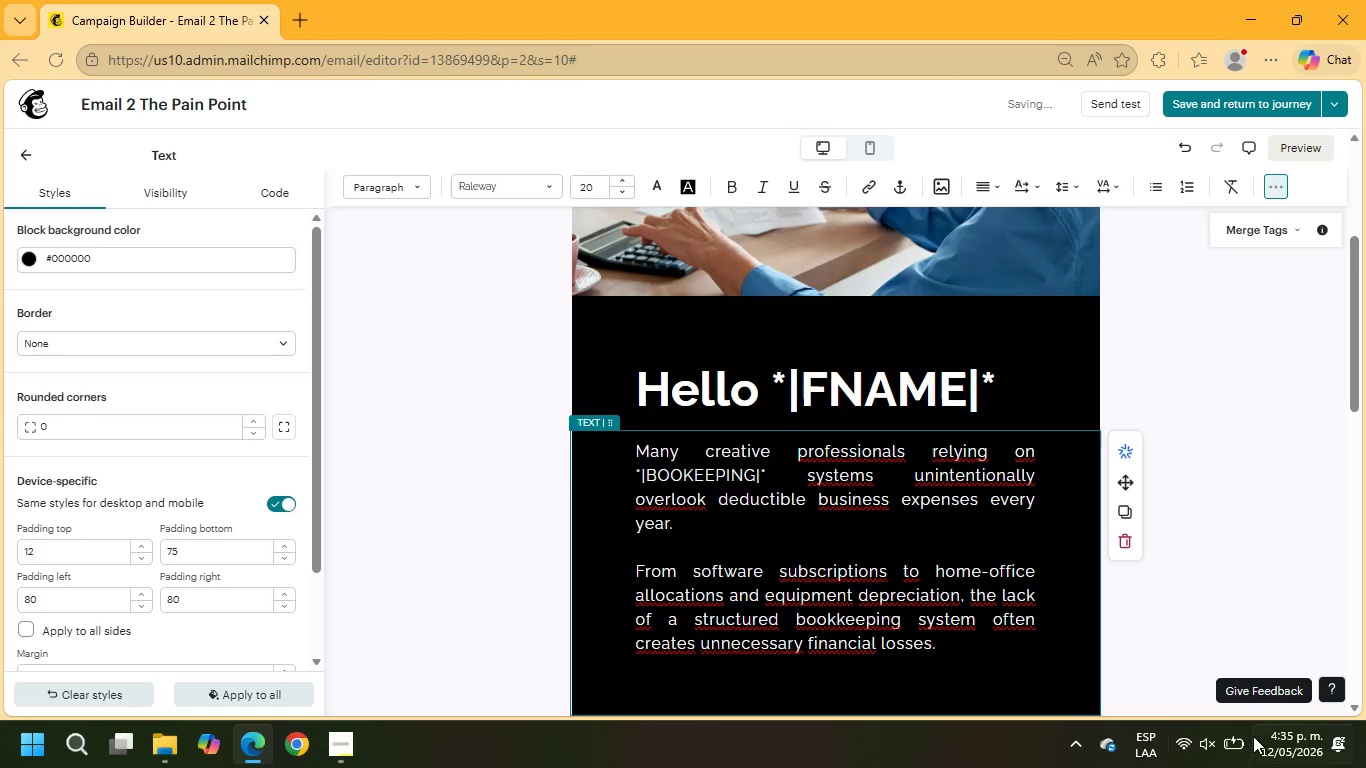 
scroll: coordinate [1037, 585], scroll_direction: down, amount: 3.0
 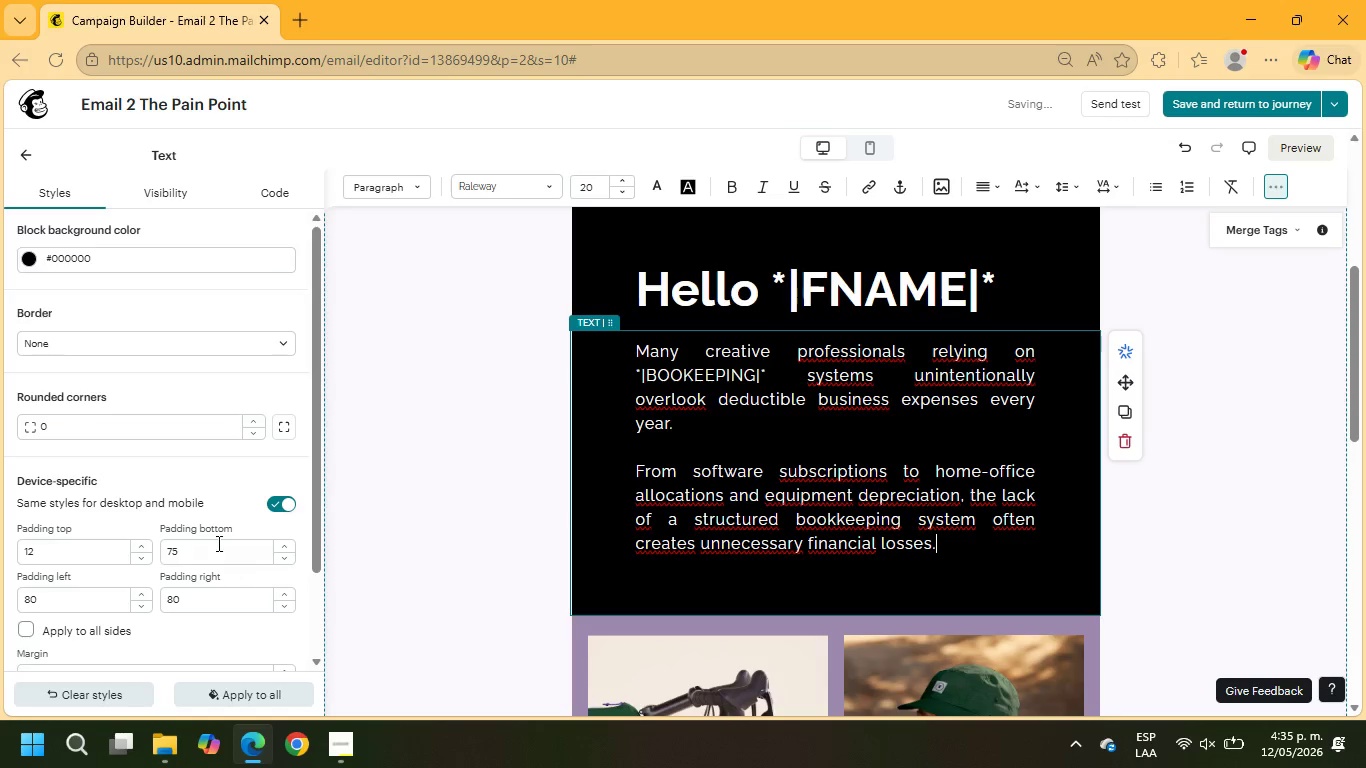 
left_click_drag(start_coordinate=[212, 549], to_coordinate=[148, 551])
 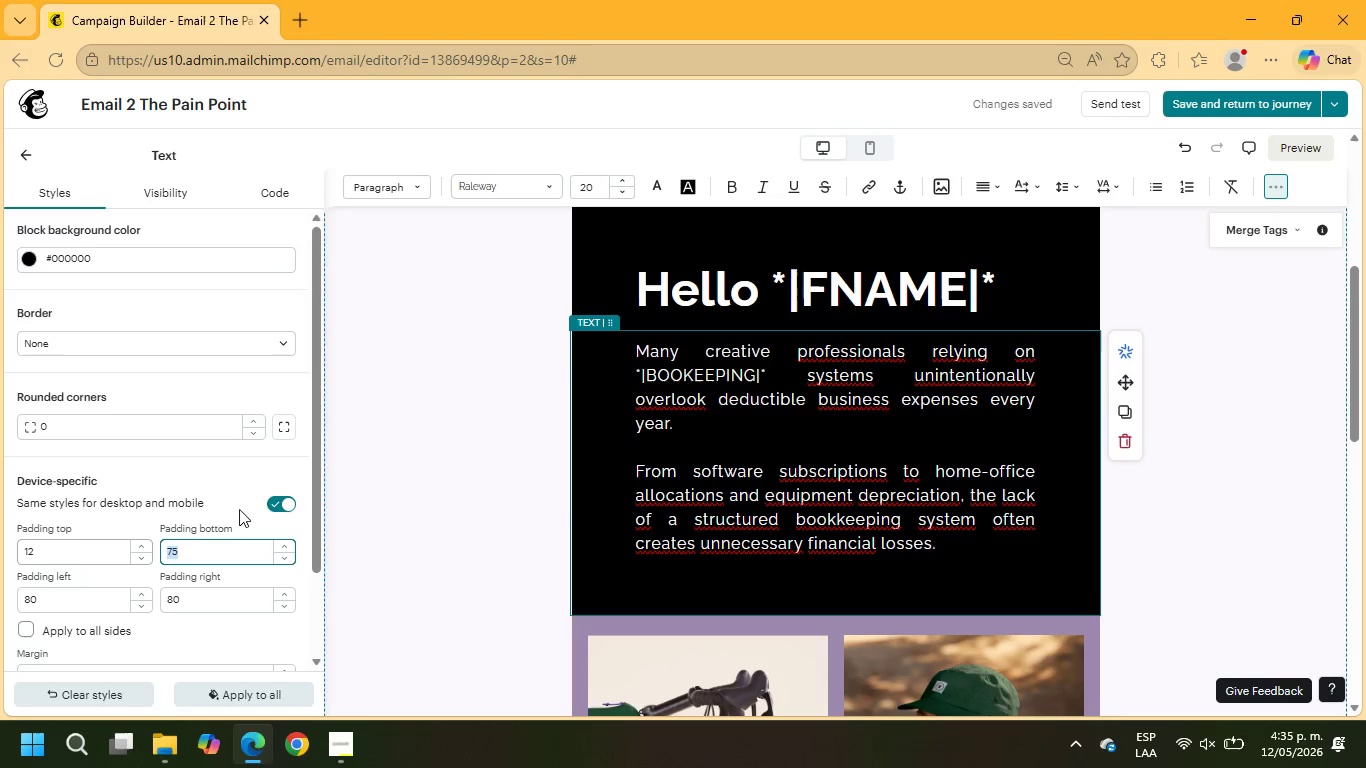 
key(Numpad1)
 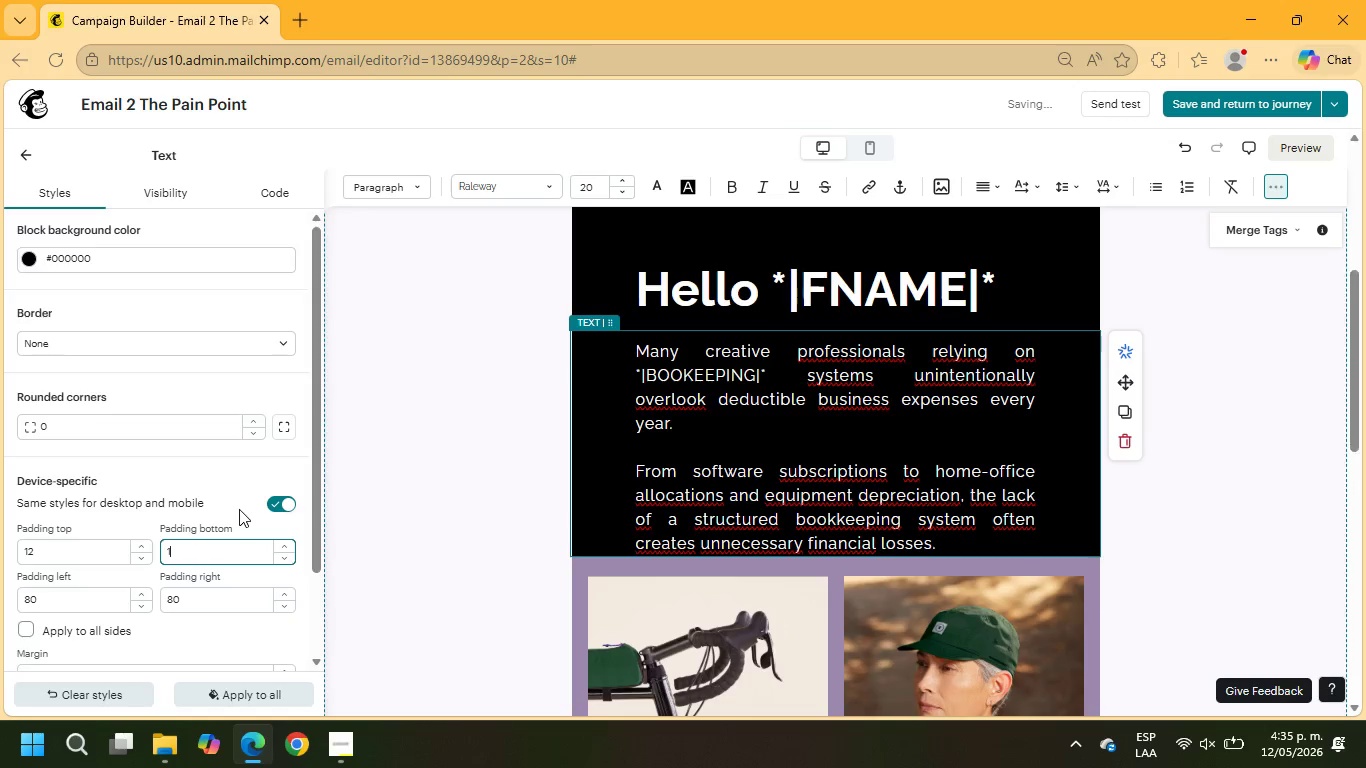 
key(Numpad0)
 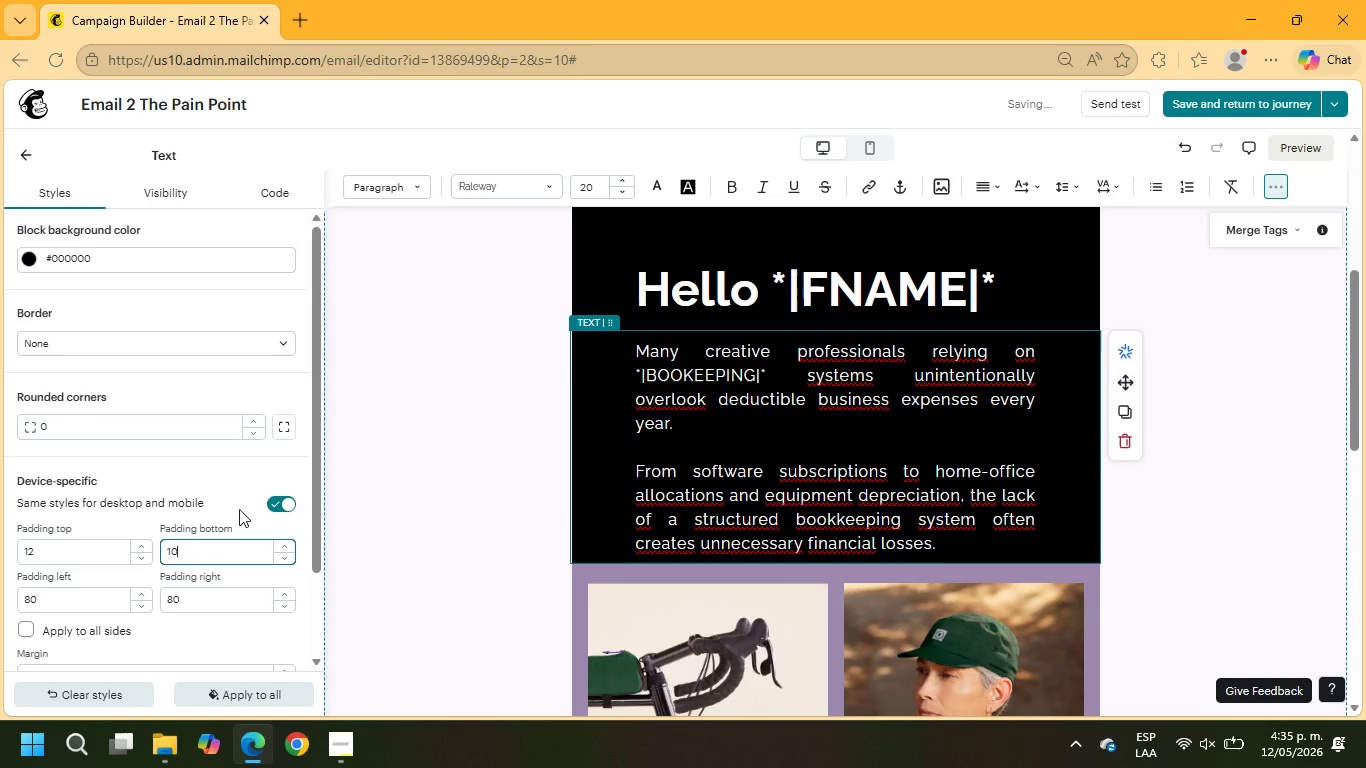 
key(NumpadEnter)
 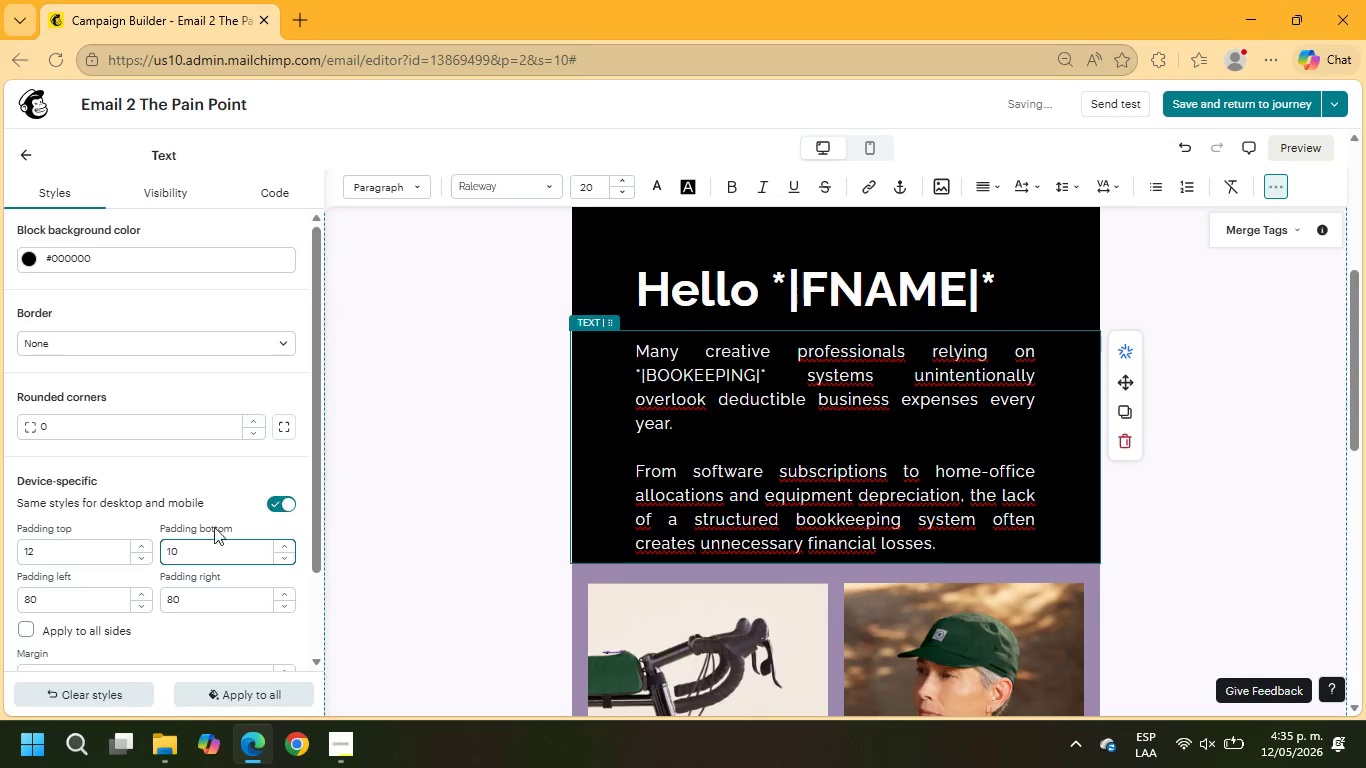 
left_click_drag(start_coordinate=[192, 543], to_coordinate=[137, 545])
 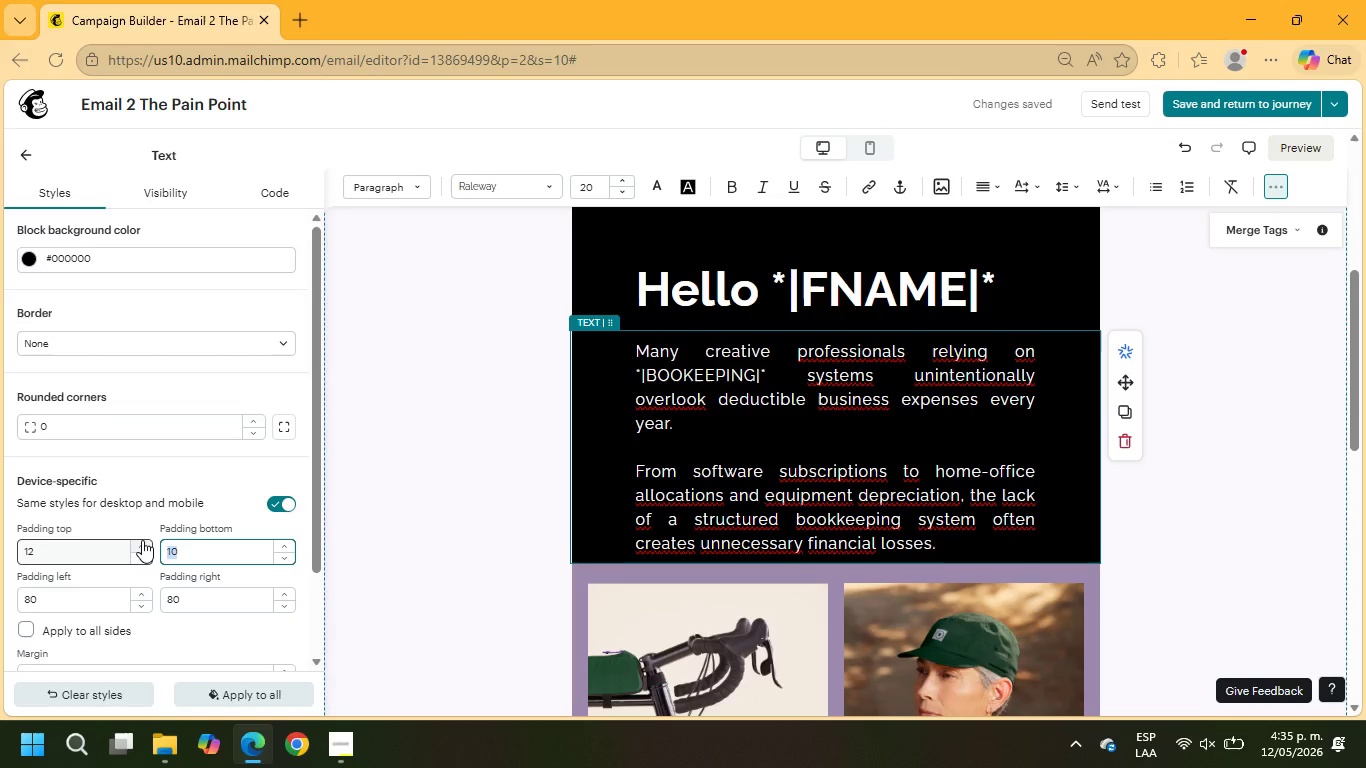 
key(Numpad1)
 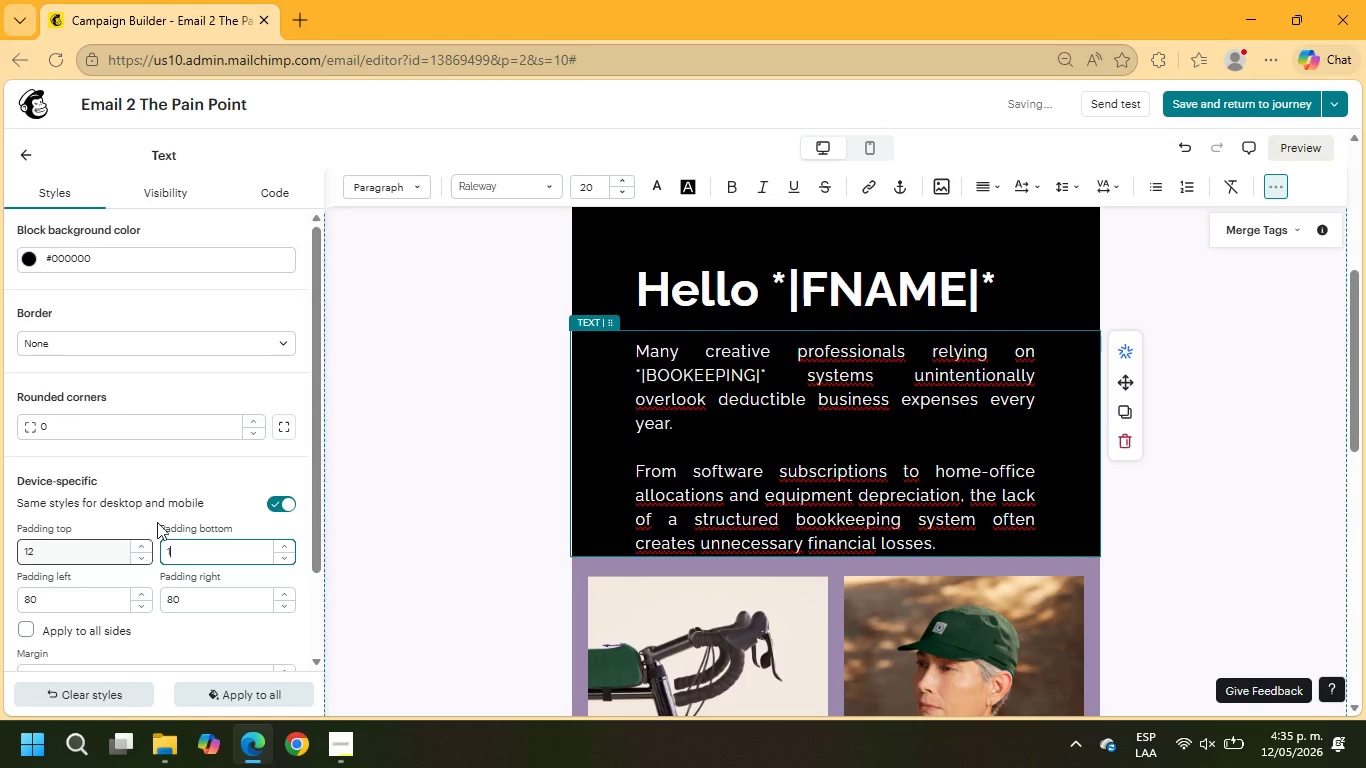 
key(Numpad5)
 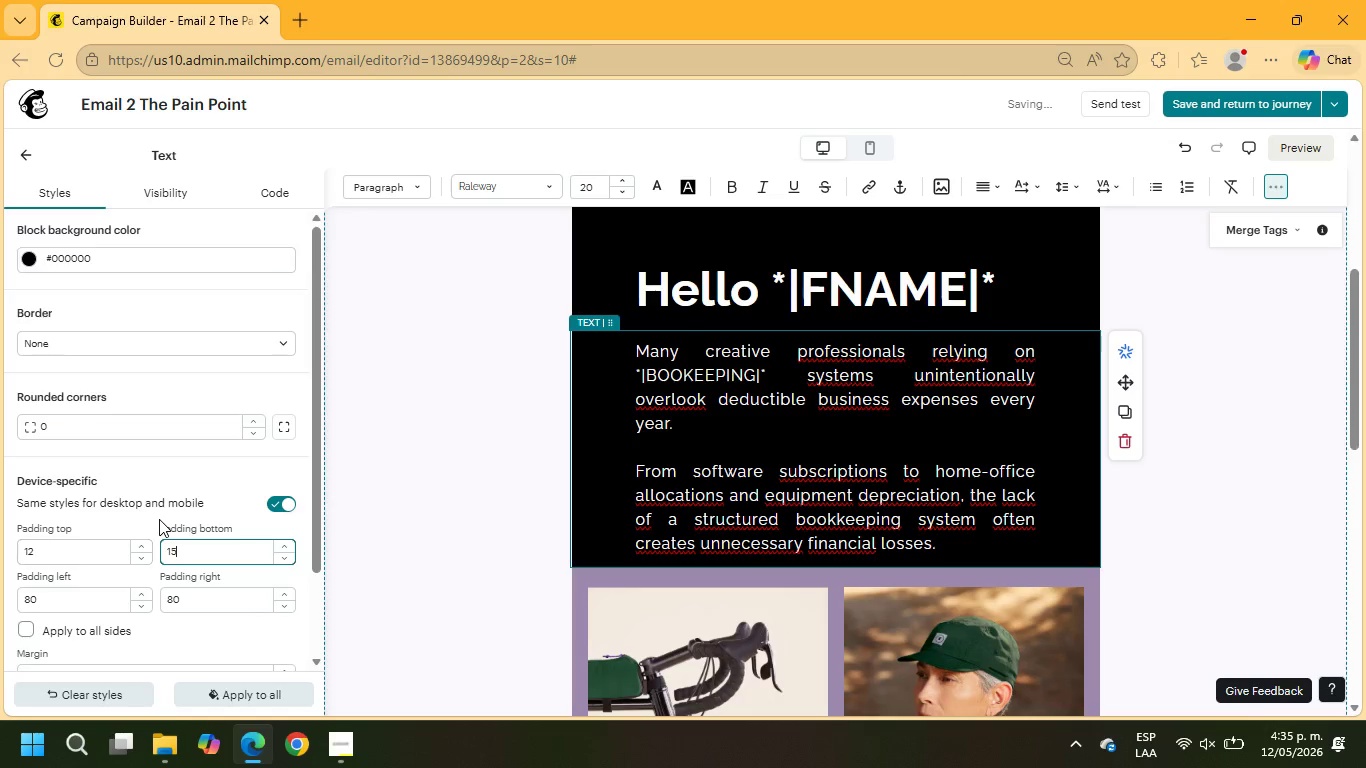 
key(NumpadEnter)
 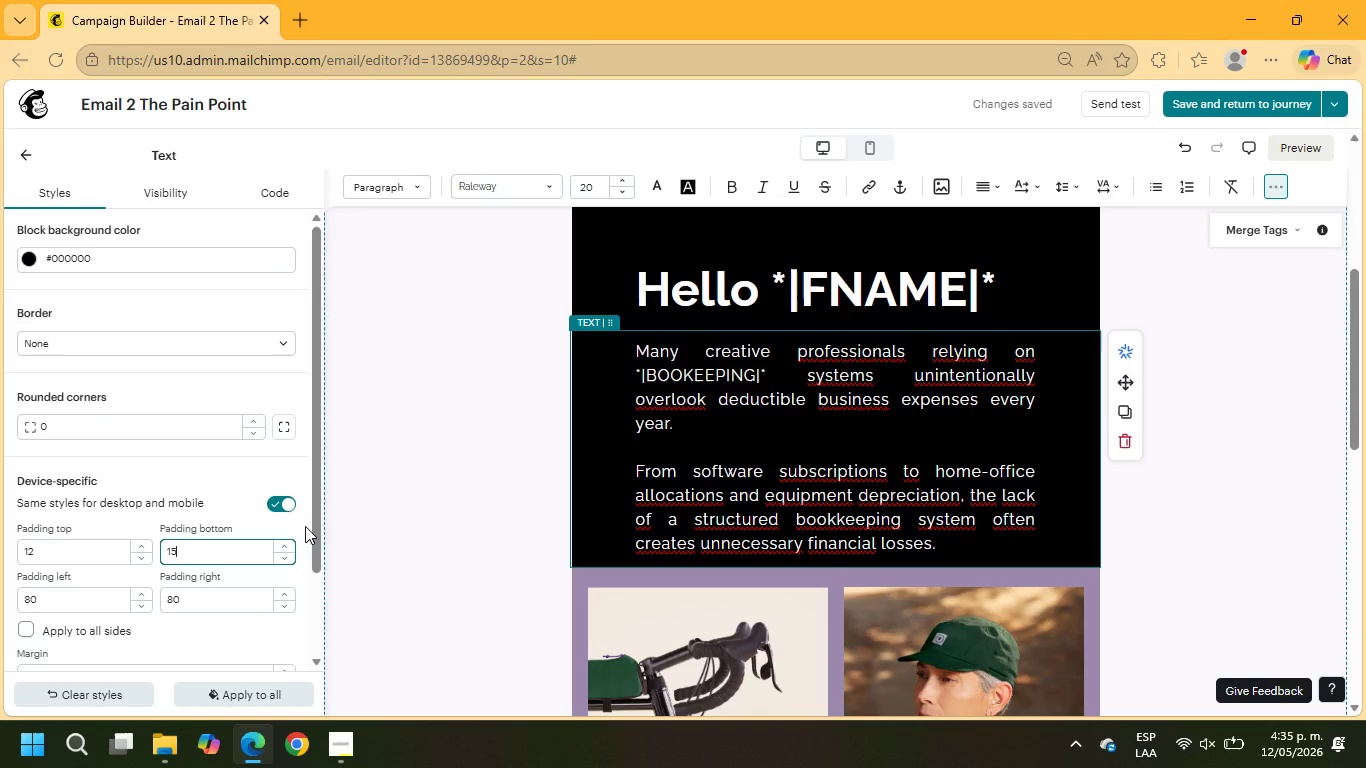 
wait(15.58)
 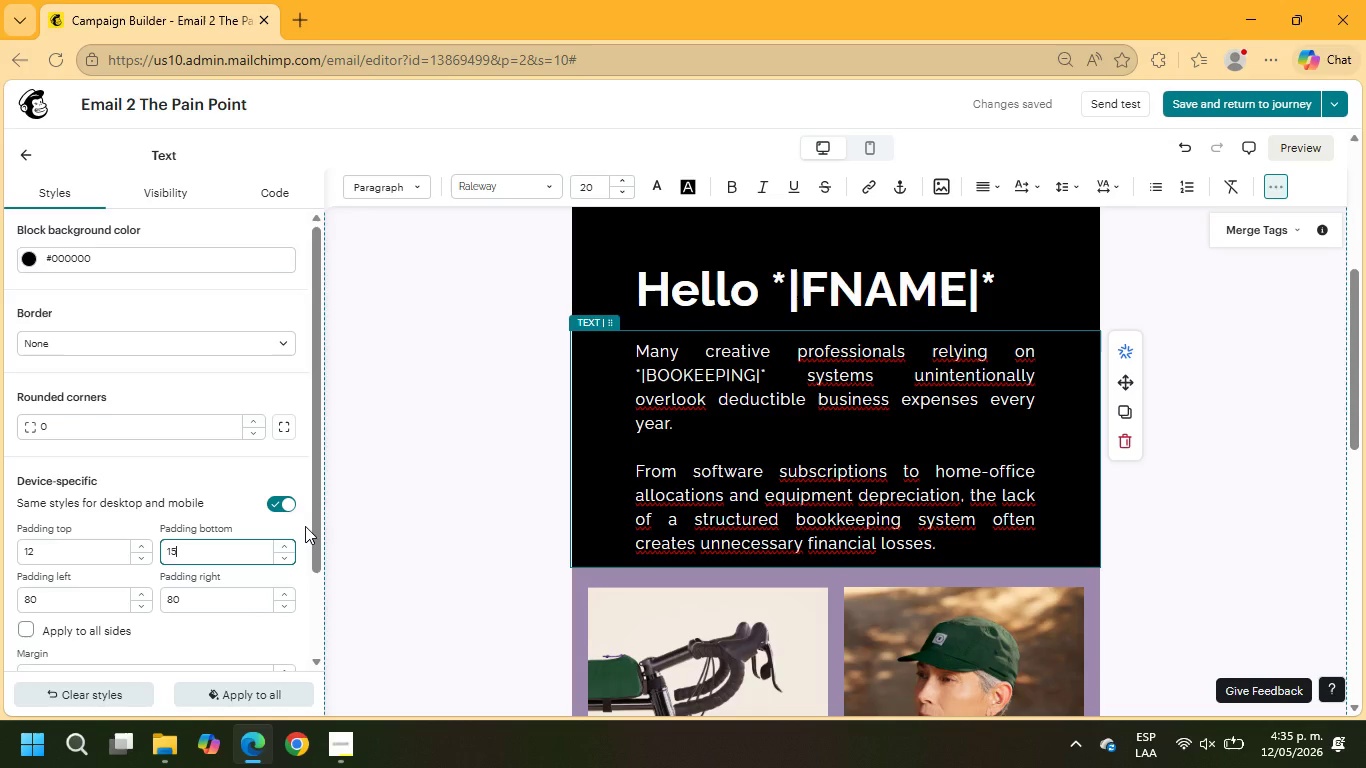 
scroll: coordinate [885, 538], scroll_direction: down, amount: 3.0
 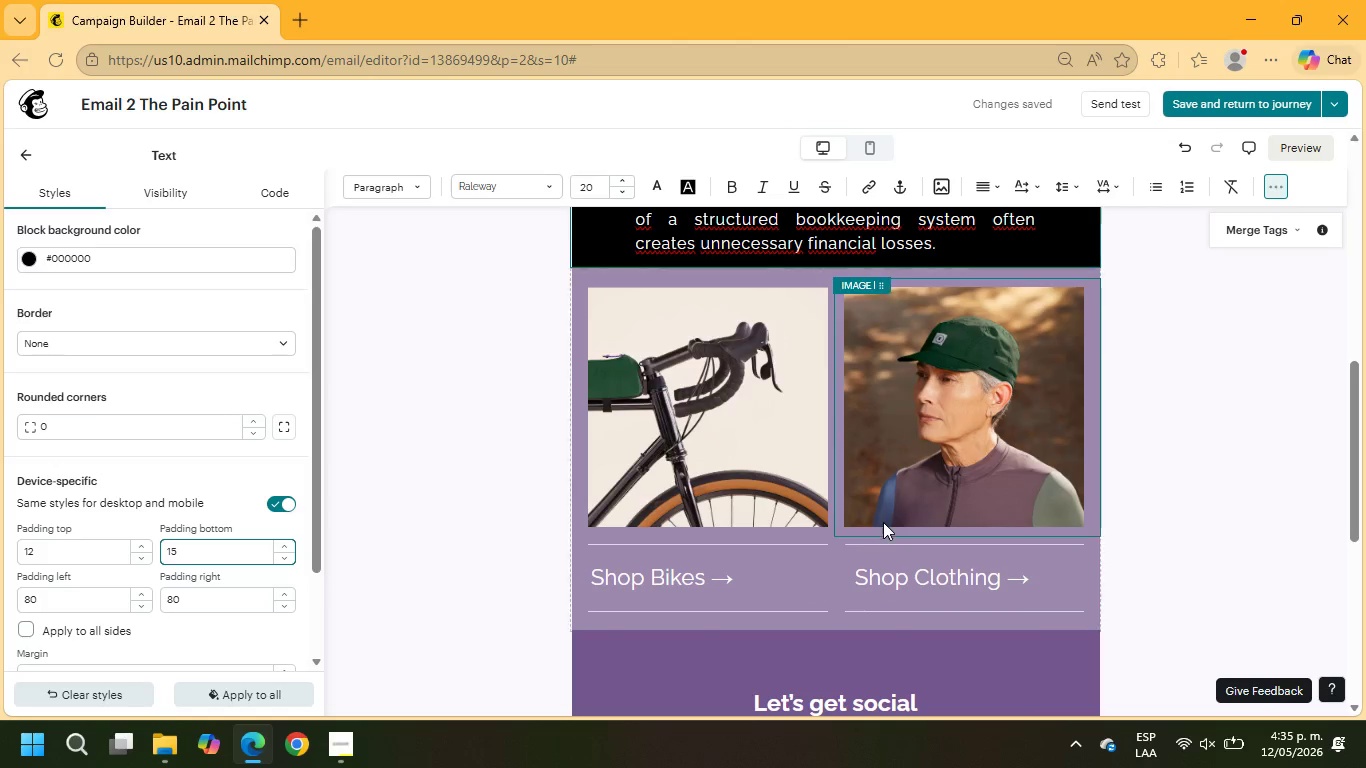 
scroll: coordinate [883, 522], scroll_direction: up, amount: 7.0
 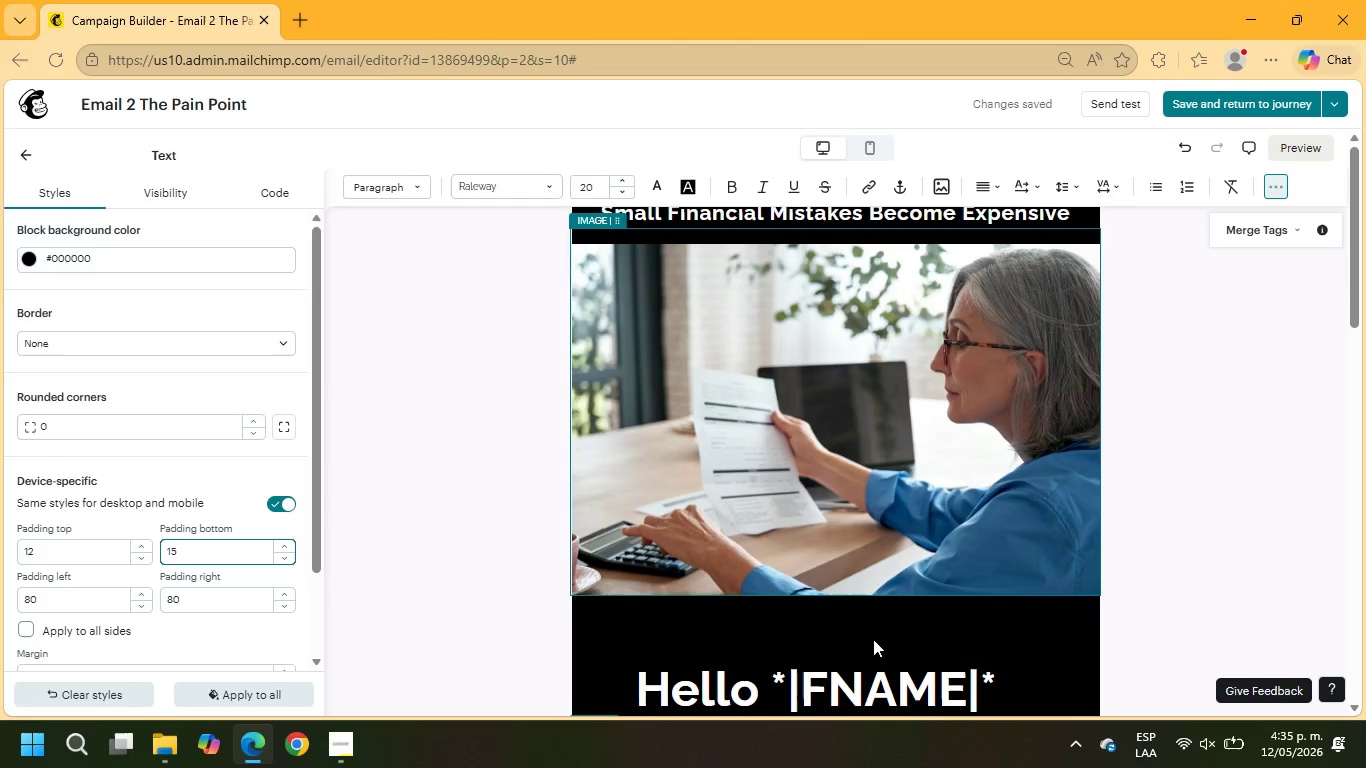 
left_click([873, 640])
 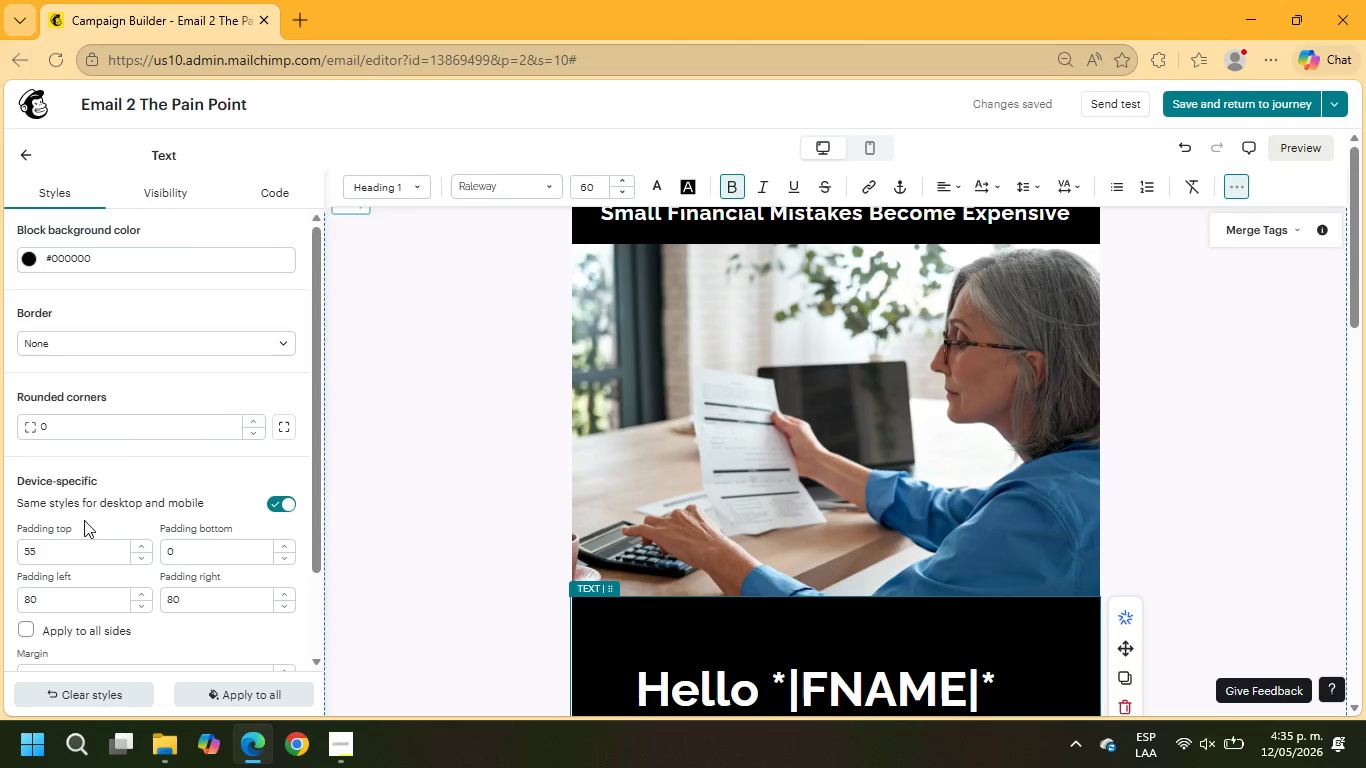 
left_click_drag(start_coordinate=[58, 547], to_coordinate=[7, 548])
 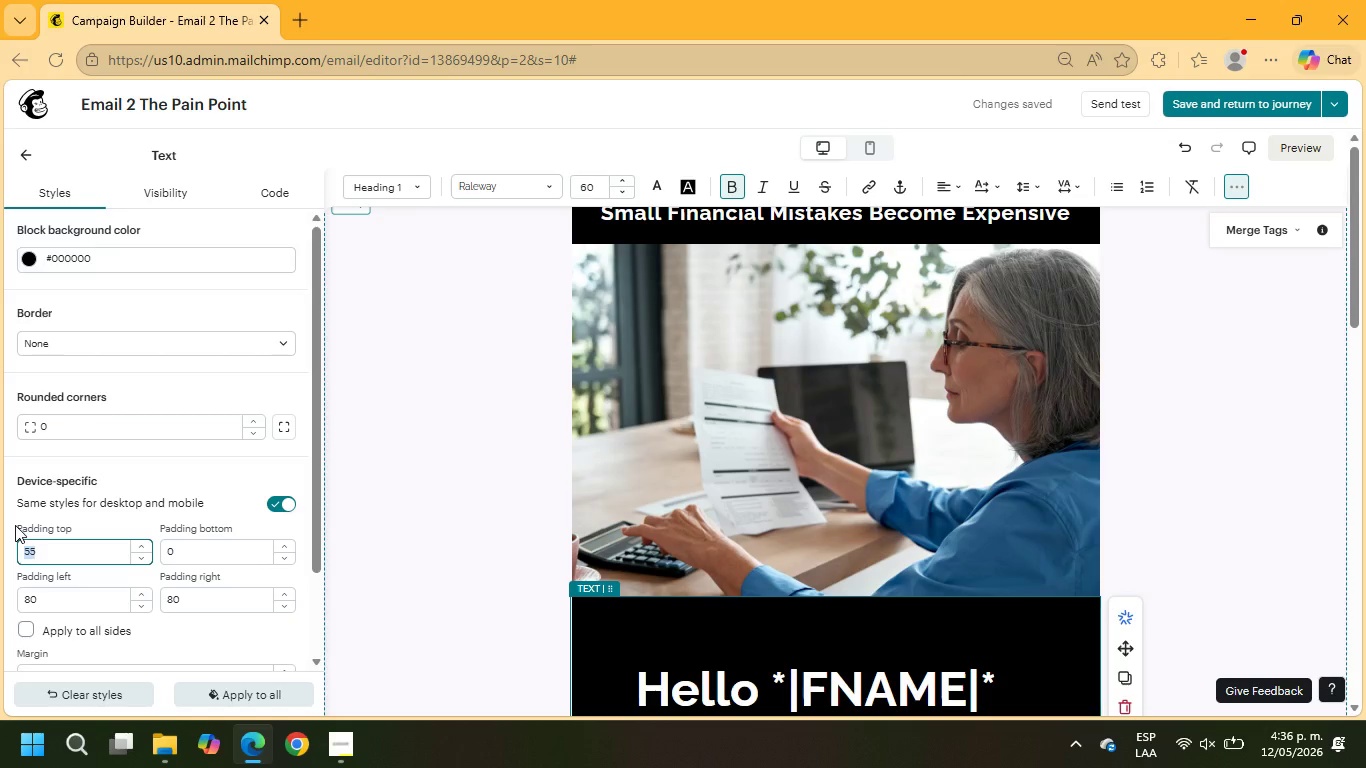 
key(Numpad3)
 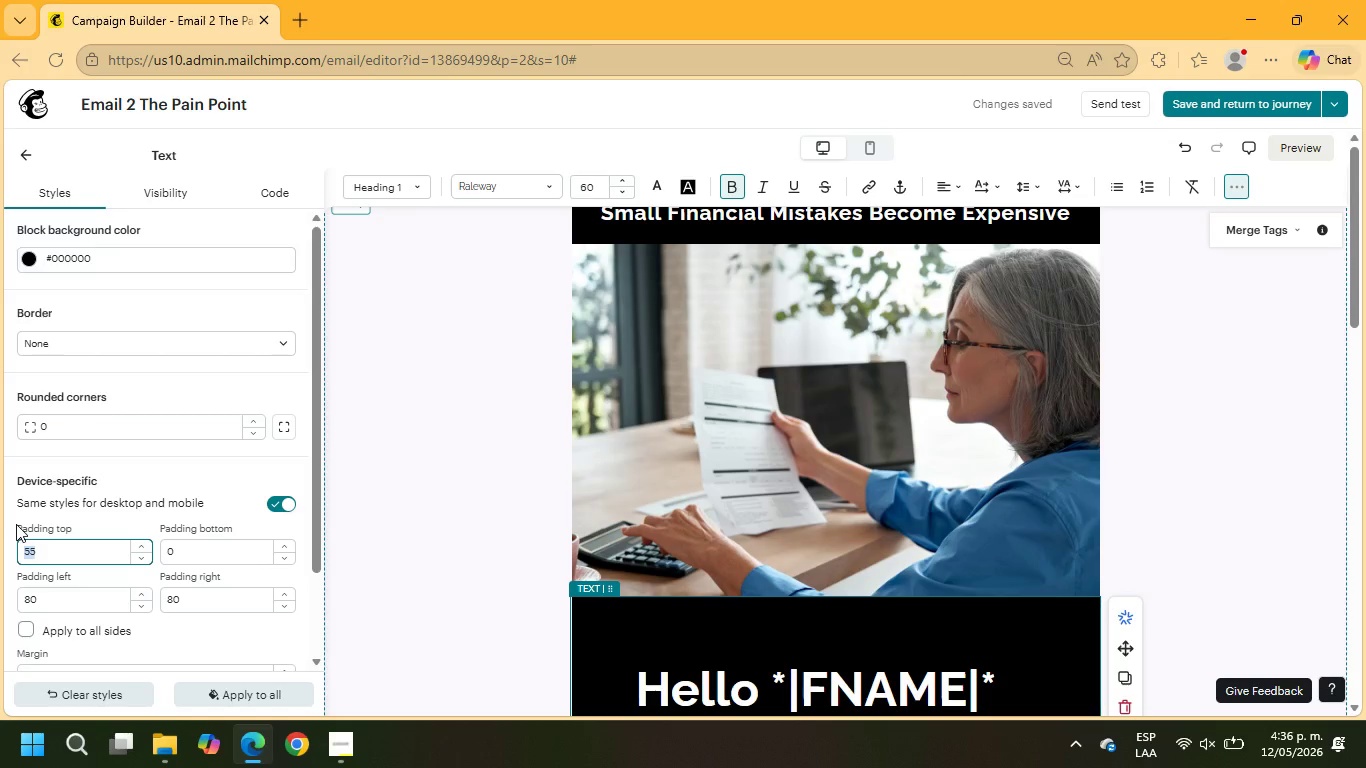 
key(Numpad0)
 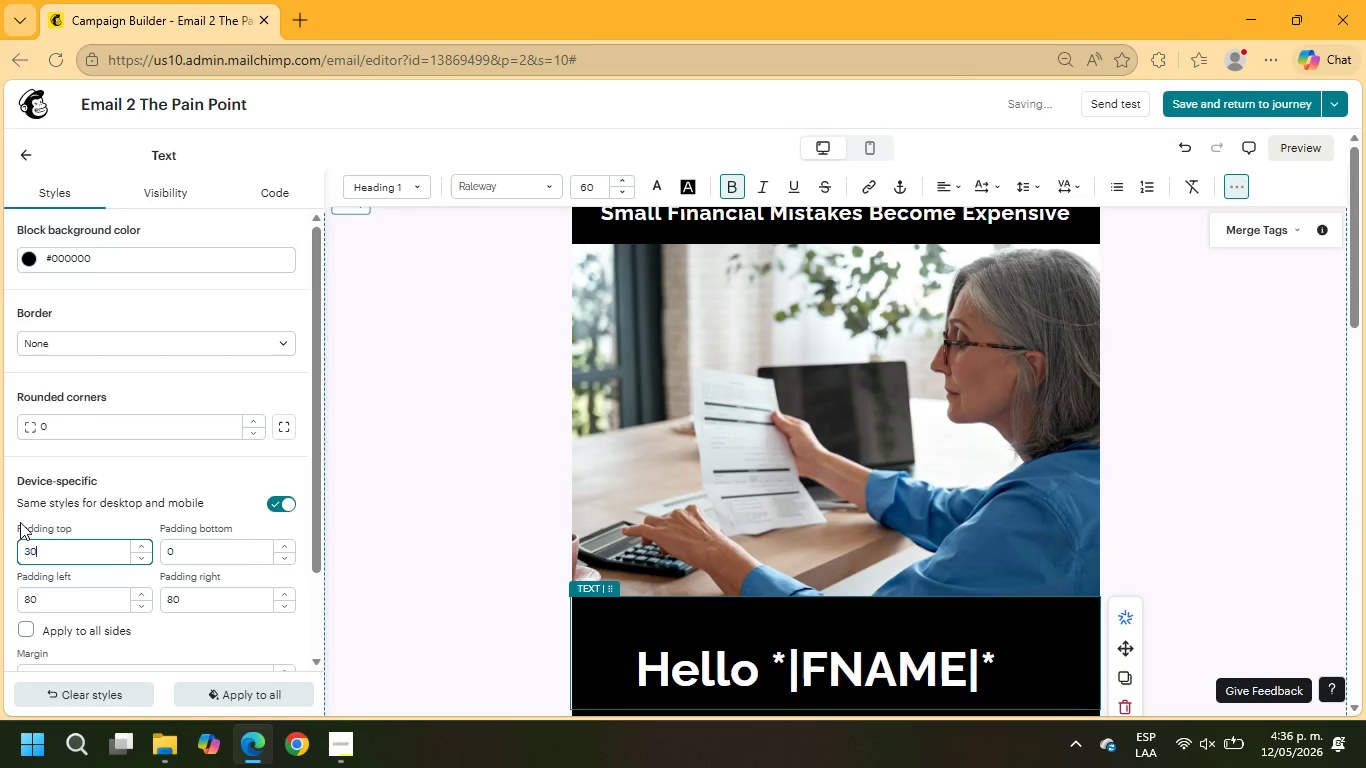 
key(NumpadEnter)
 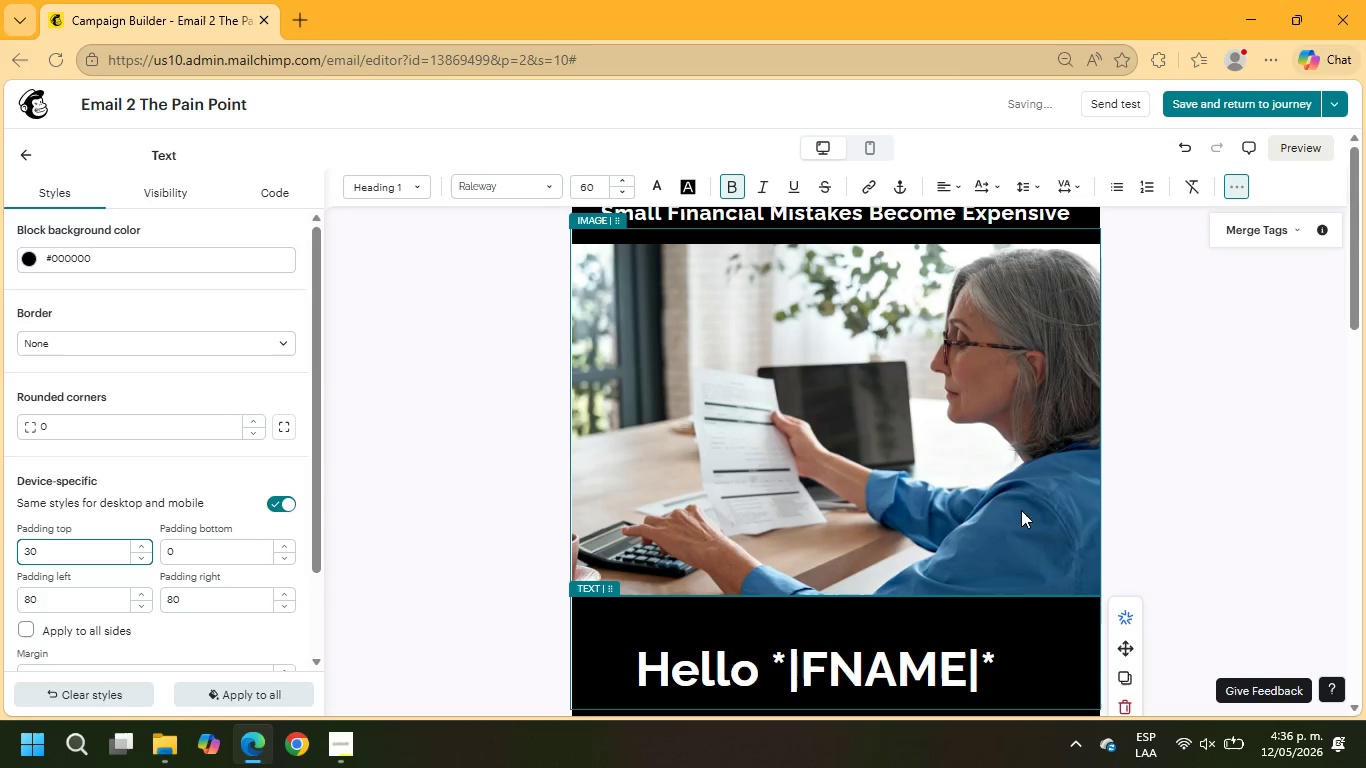 
scroll: coordinate [981, 475], scroll_direction: down, amount: 6.0
 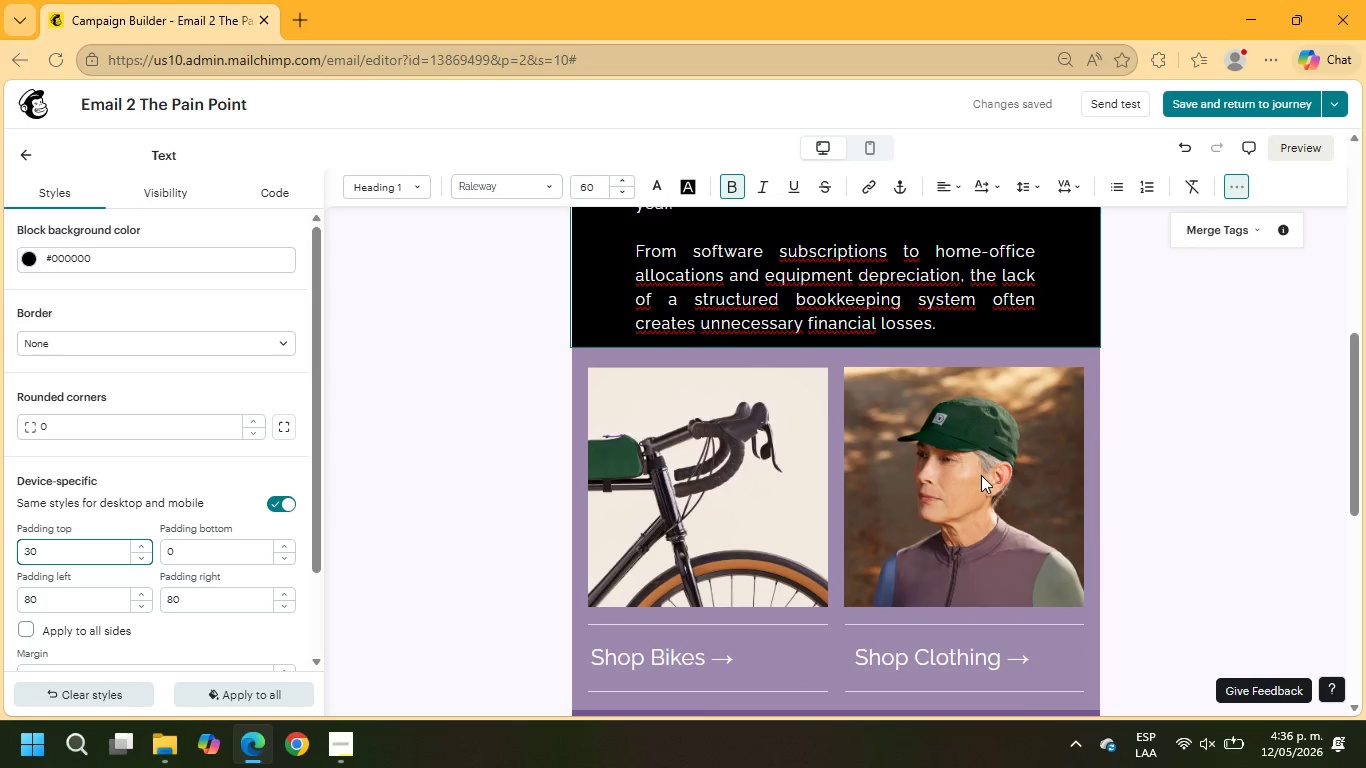 
left_click([718, 491])
 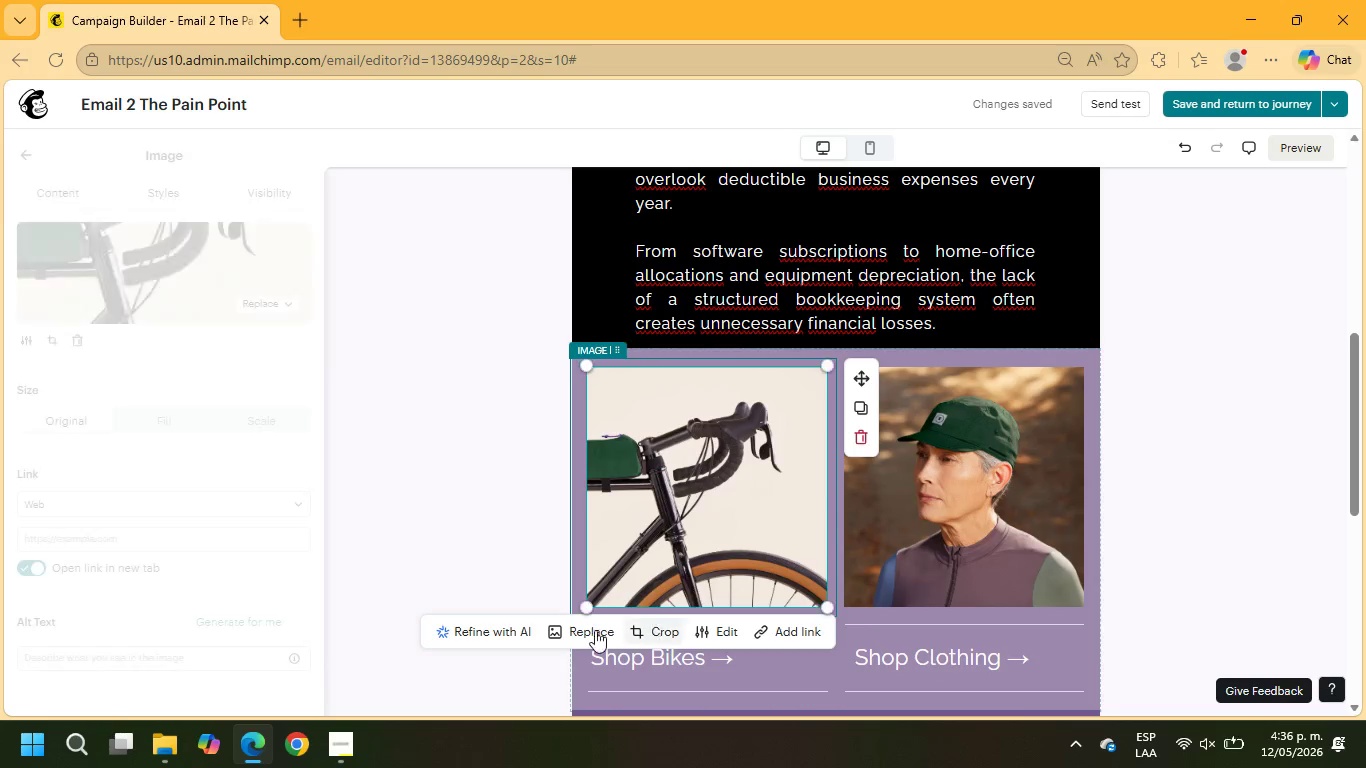 
left_click([587, 630])
 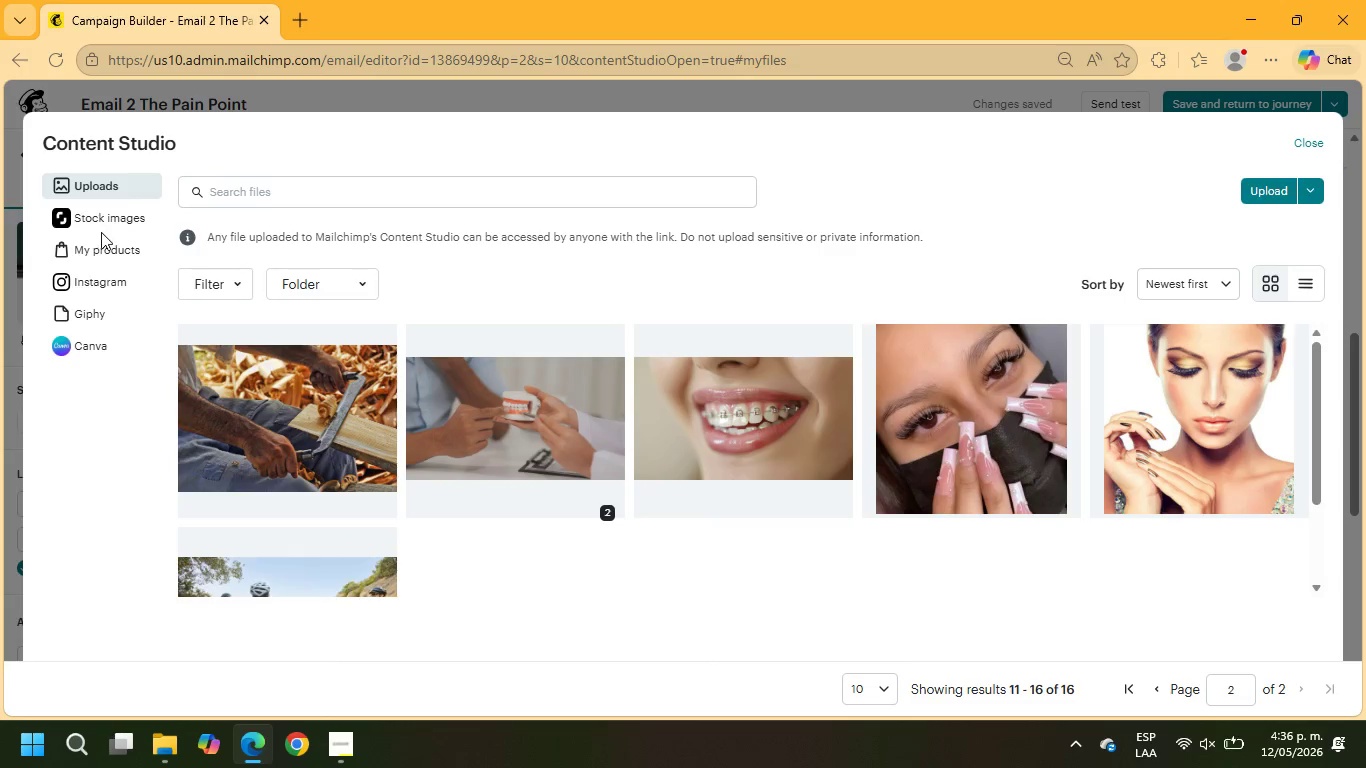 
double_click([93, 215])
 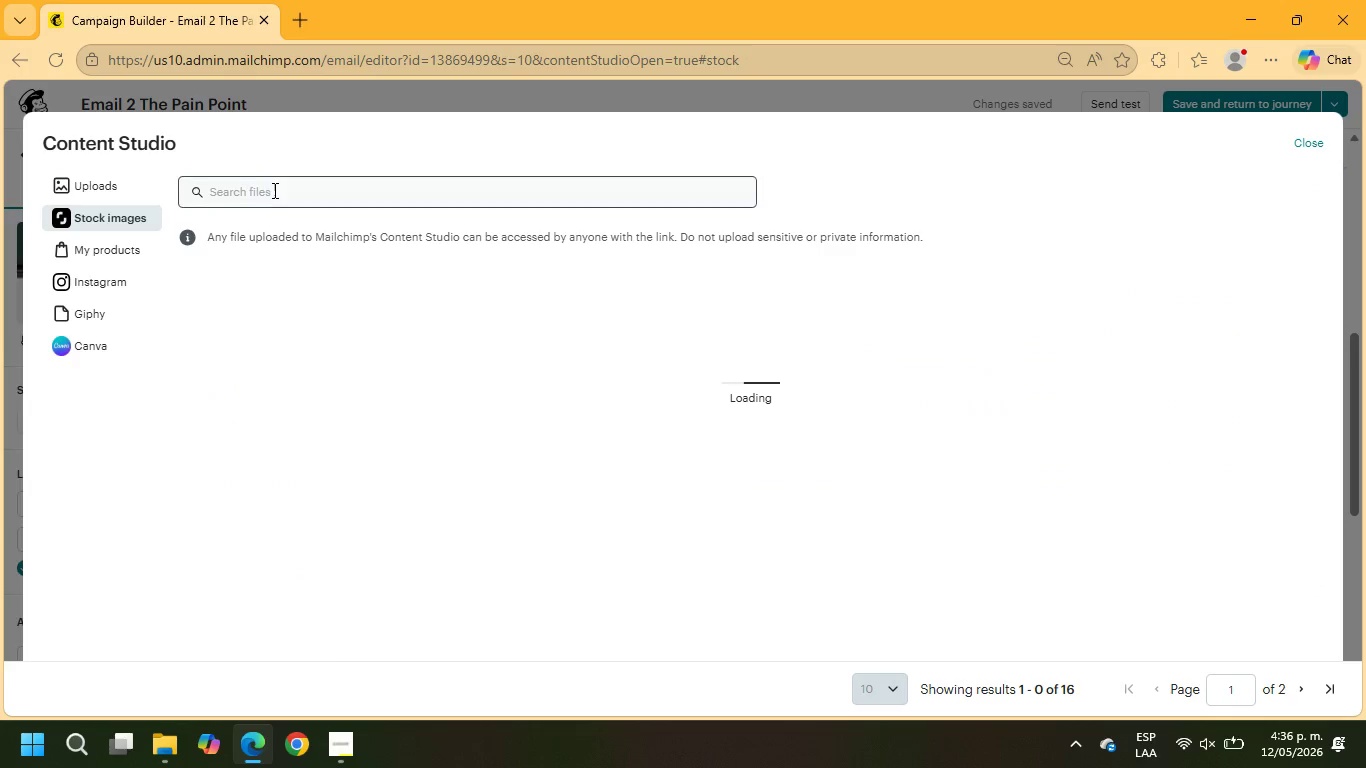 
left_click_drag(start_coordinate=[273, 190], to_coordinate=[1298, 690])
 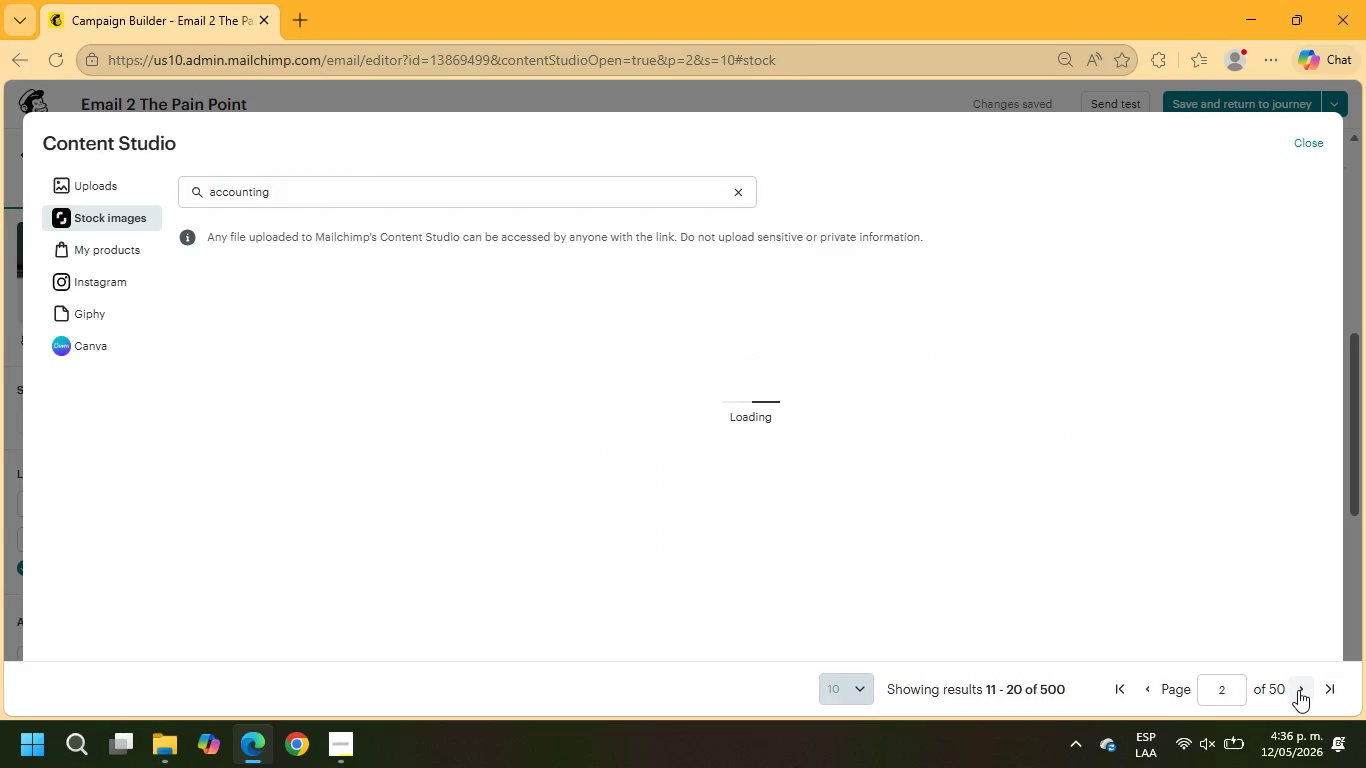 
type(accounting)
 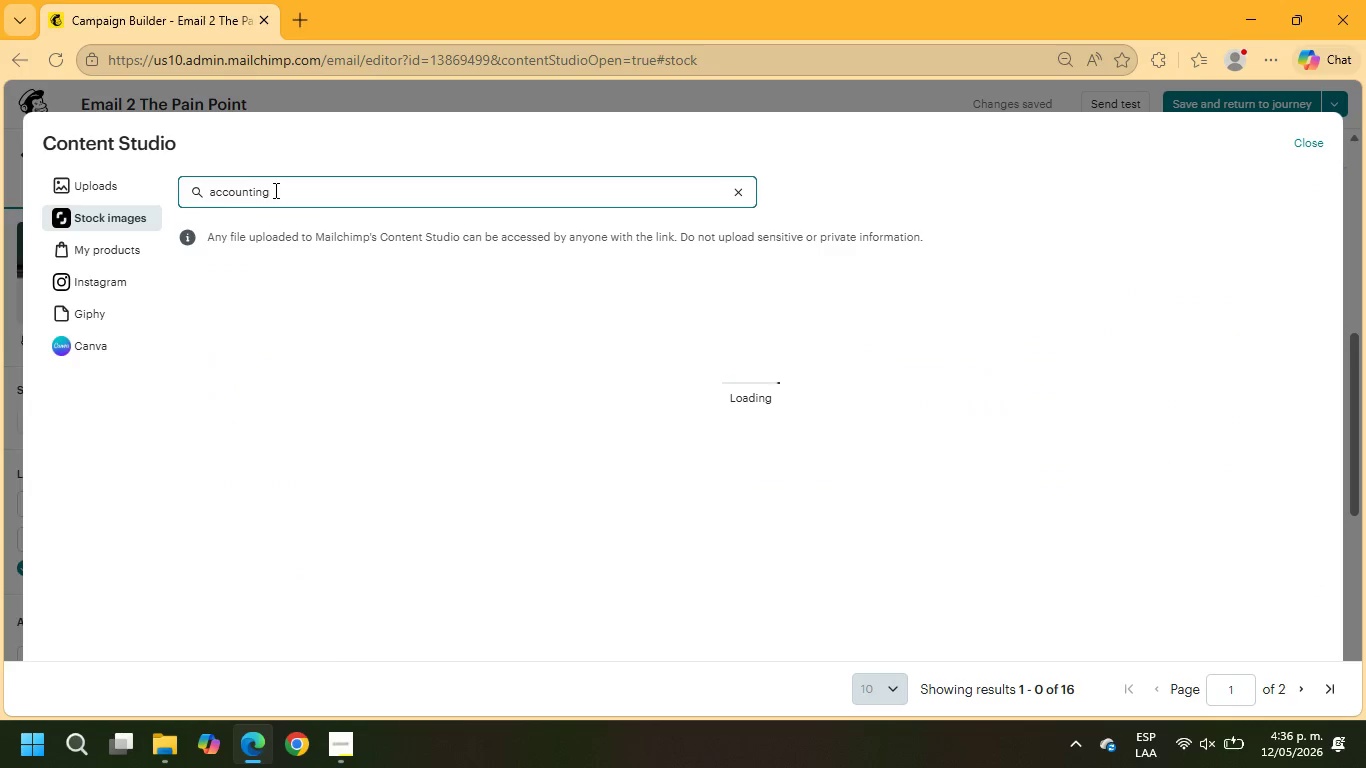 
key(Enter)
 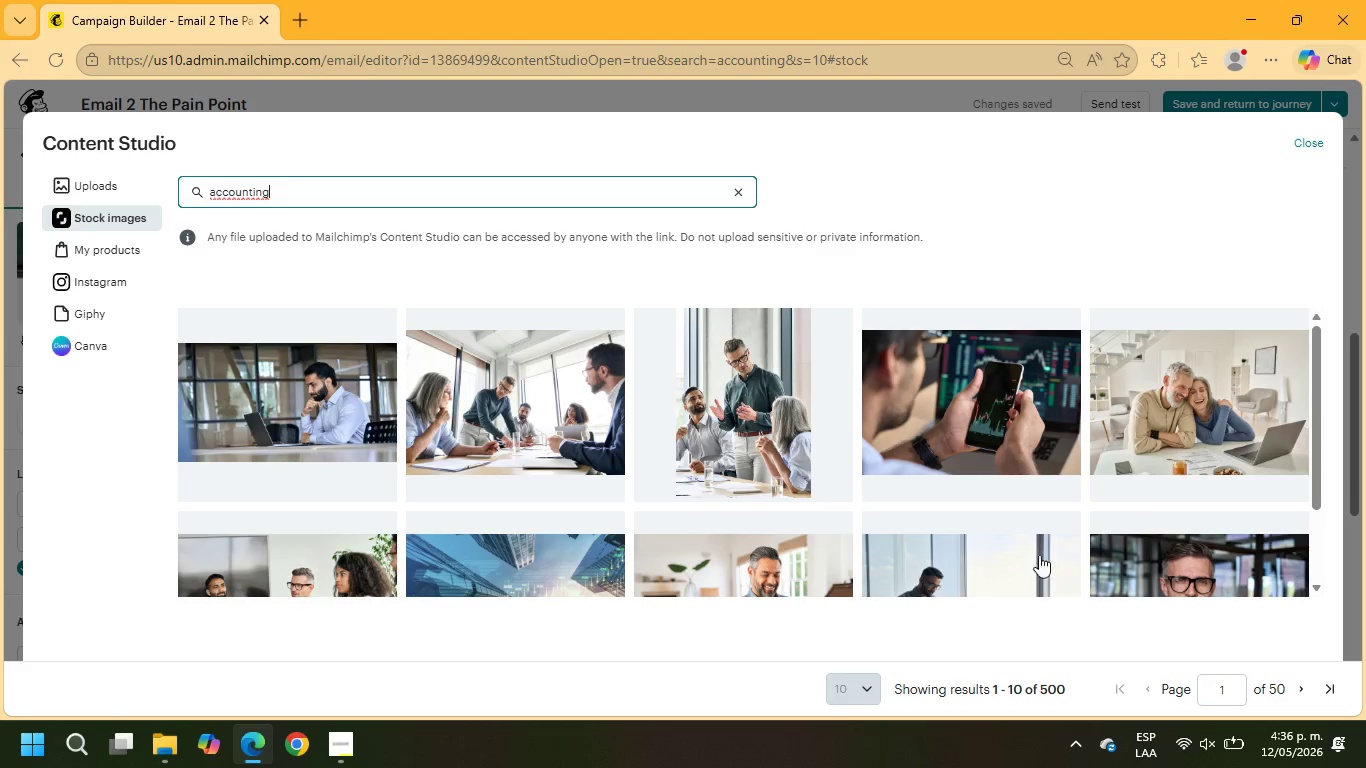 
scroll: coordinate [1211, 742], scroll_direction: down, amount: 6.0
 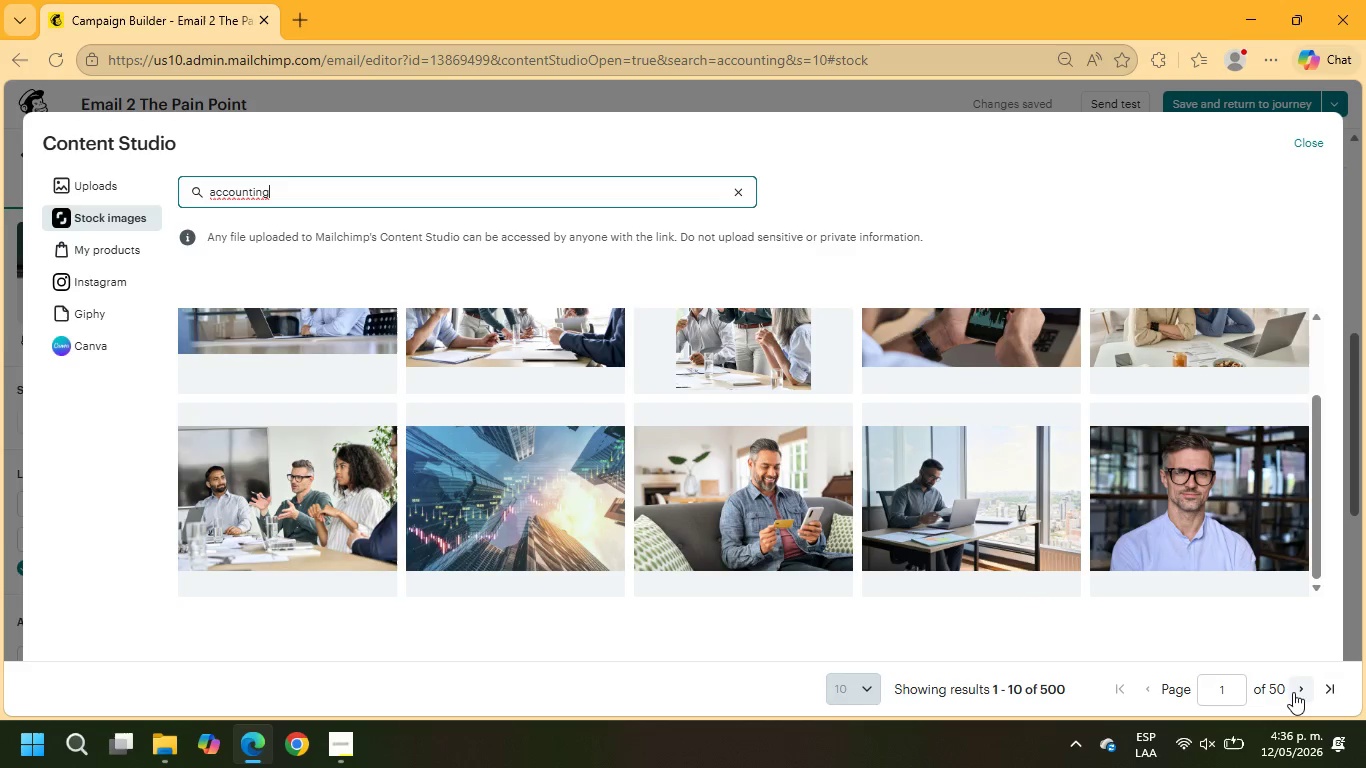 
left_click([1298, 690])
 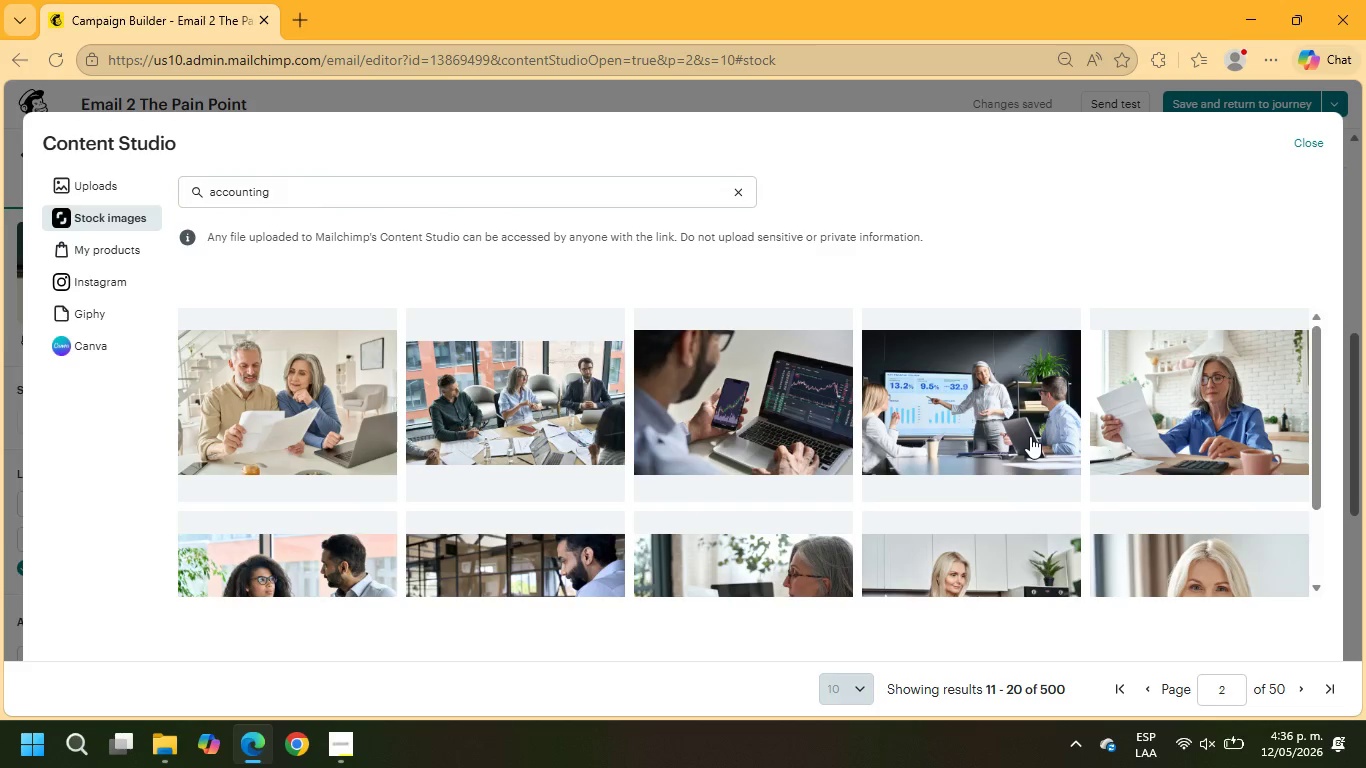 
wait(6.02)
 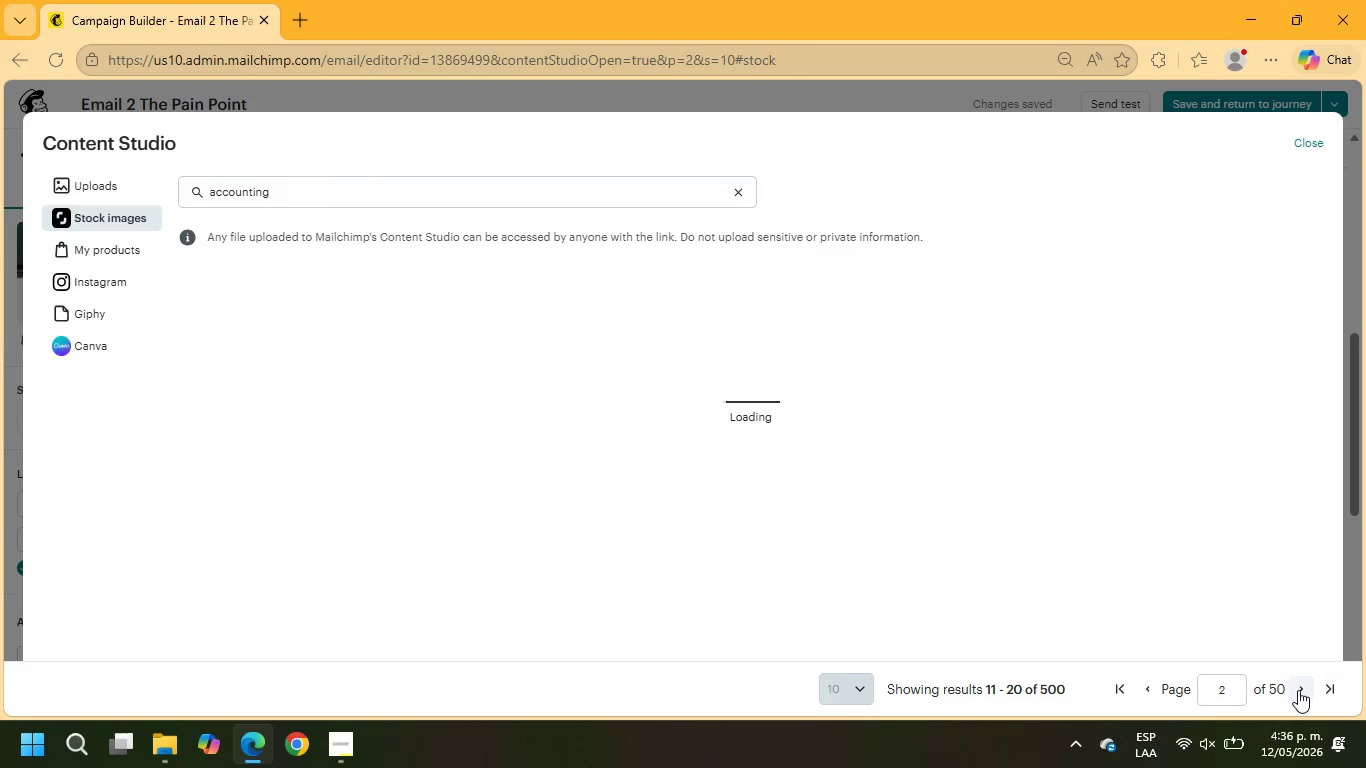 
scroll: coordinate [1143, 411], scroll_direction: down, amount: 3.0
 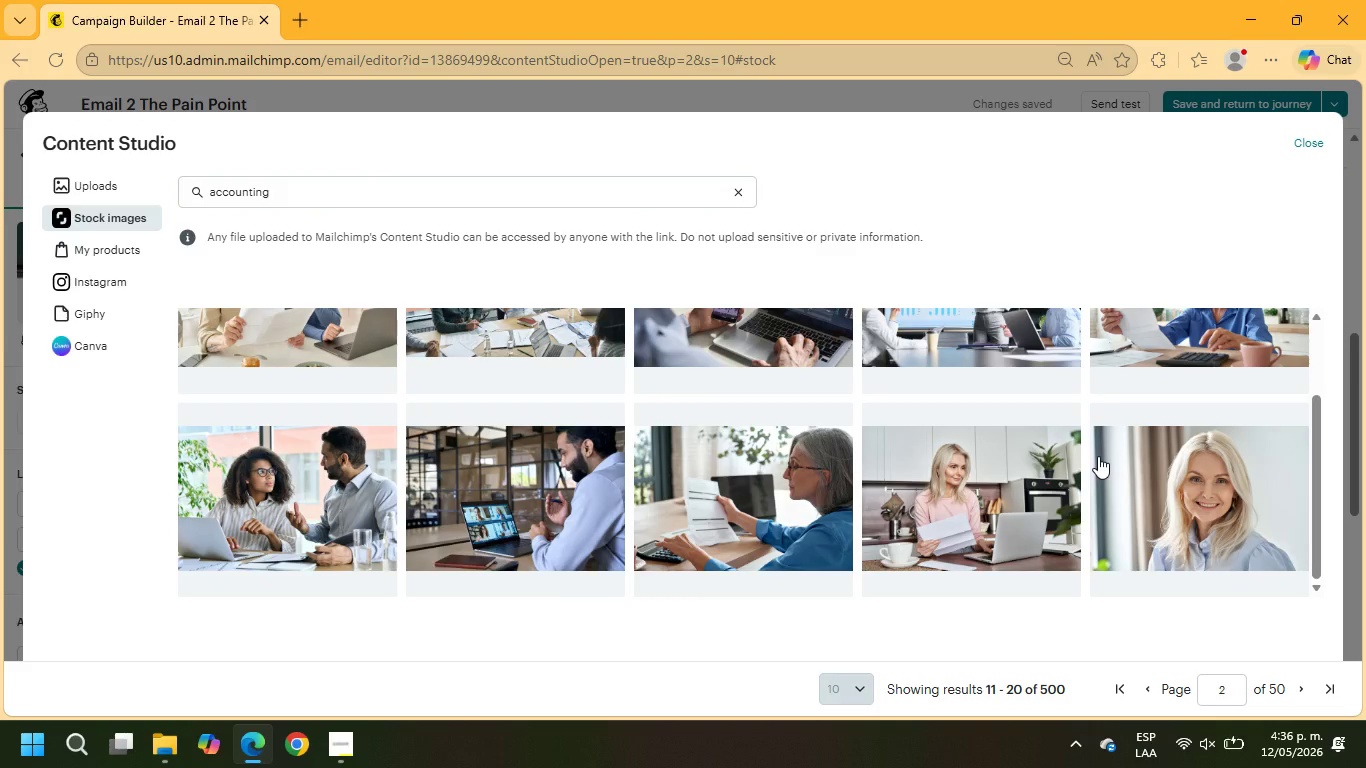 
scroll: coordinate [1097, 456], scroll_direction: up, amount: 3.0
 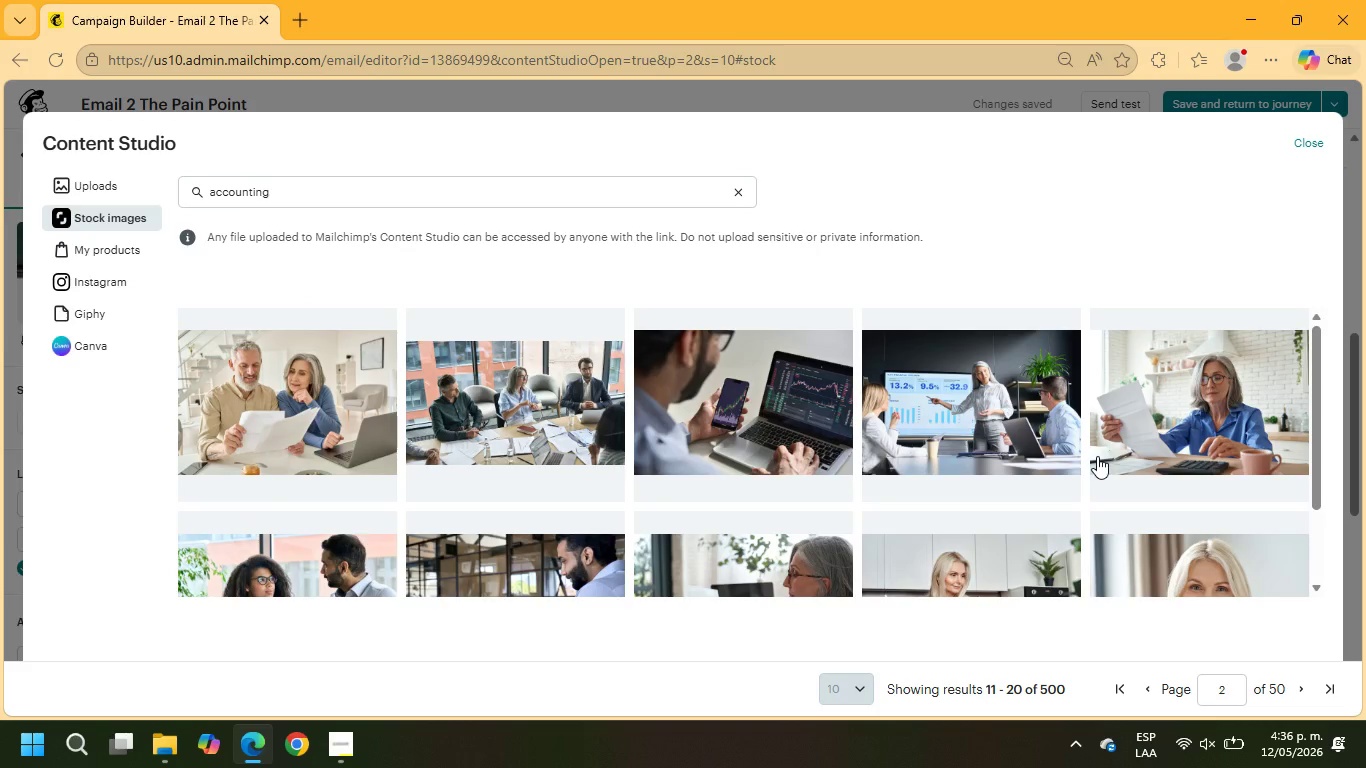 
scroll: coordinate [1097, 463], scroll_direction: down, amount: 7.0
 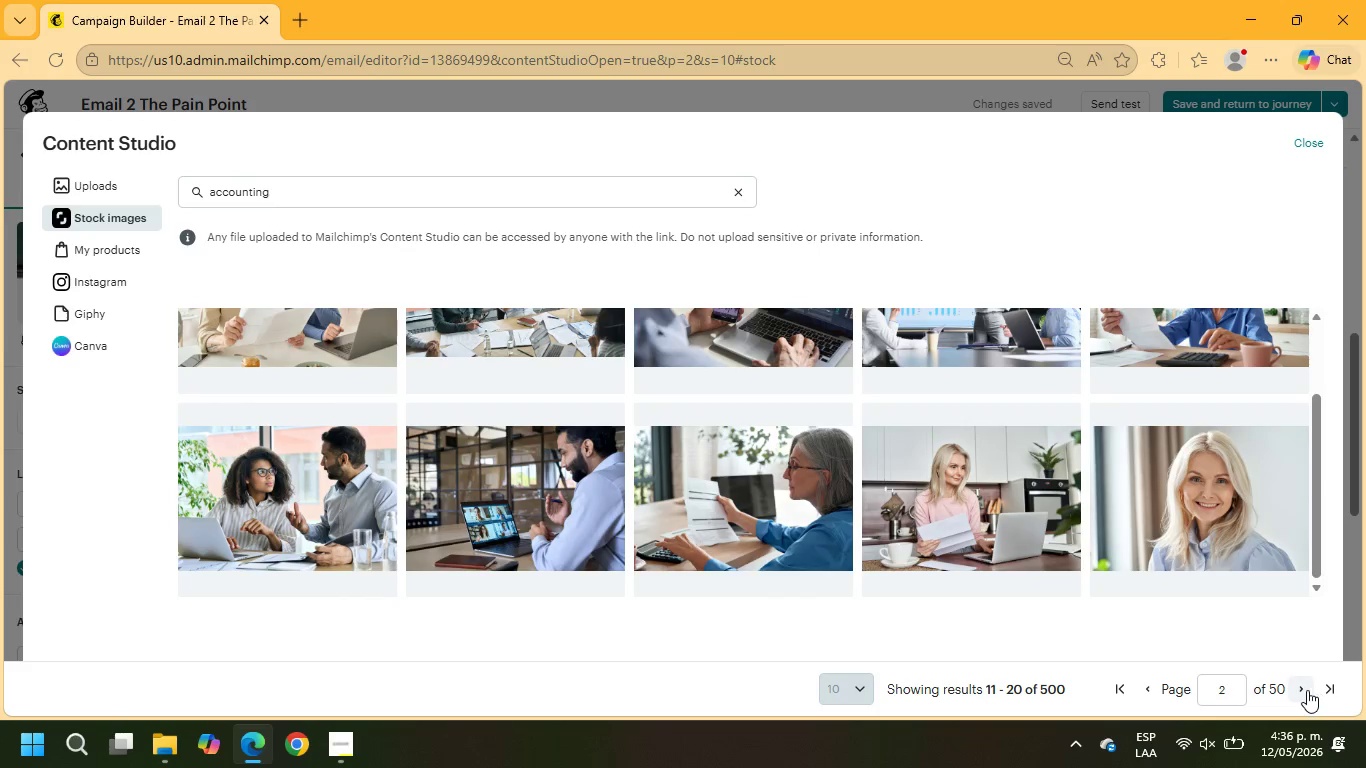 
left_click([1305, 691])
 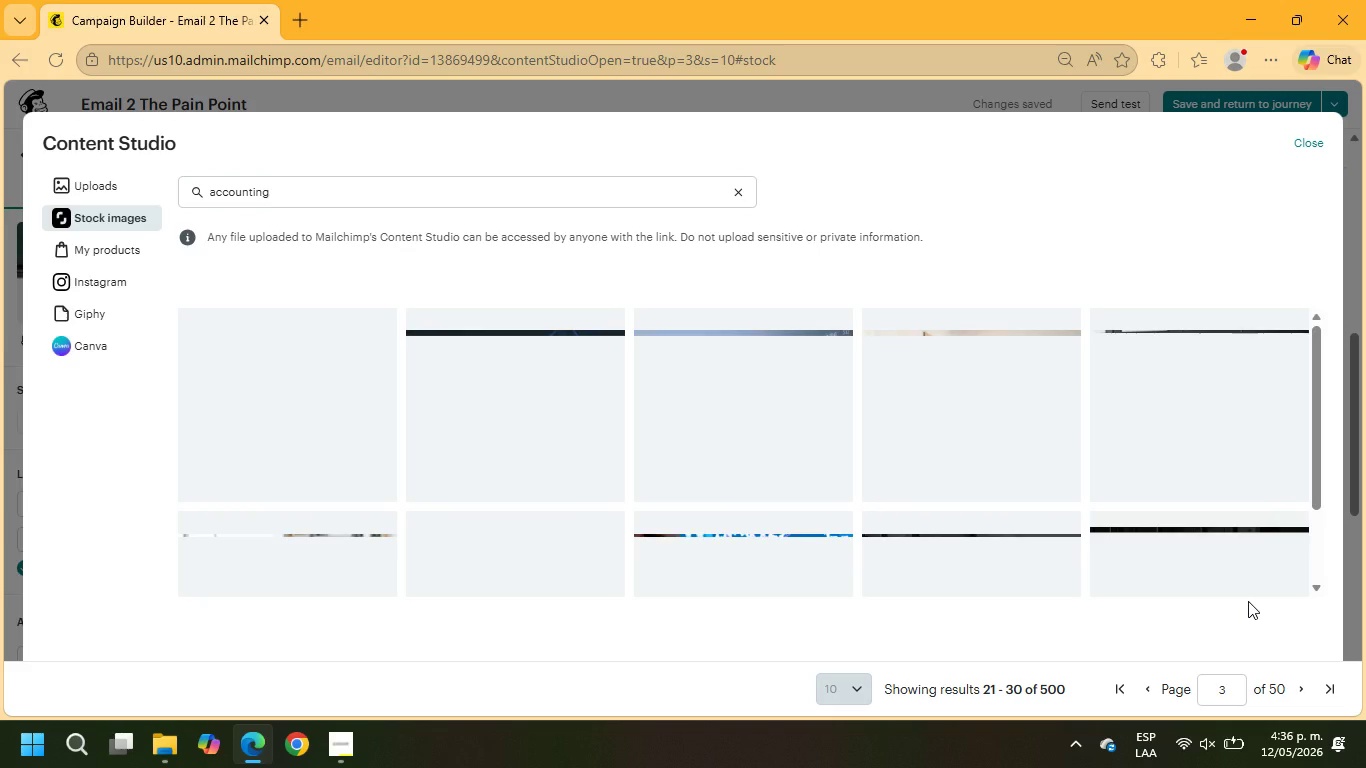 
wait(6.84)
 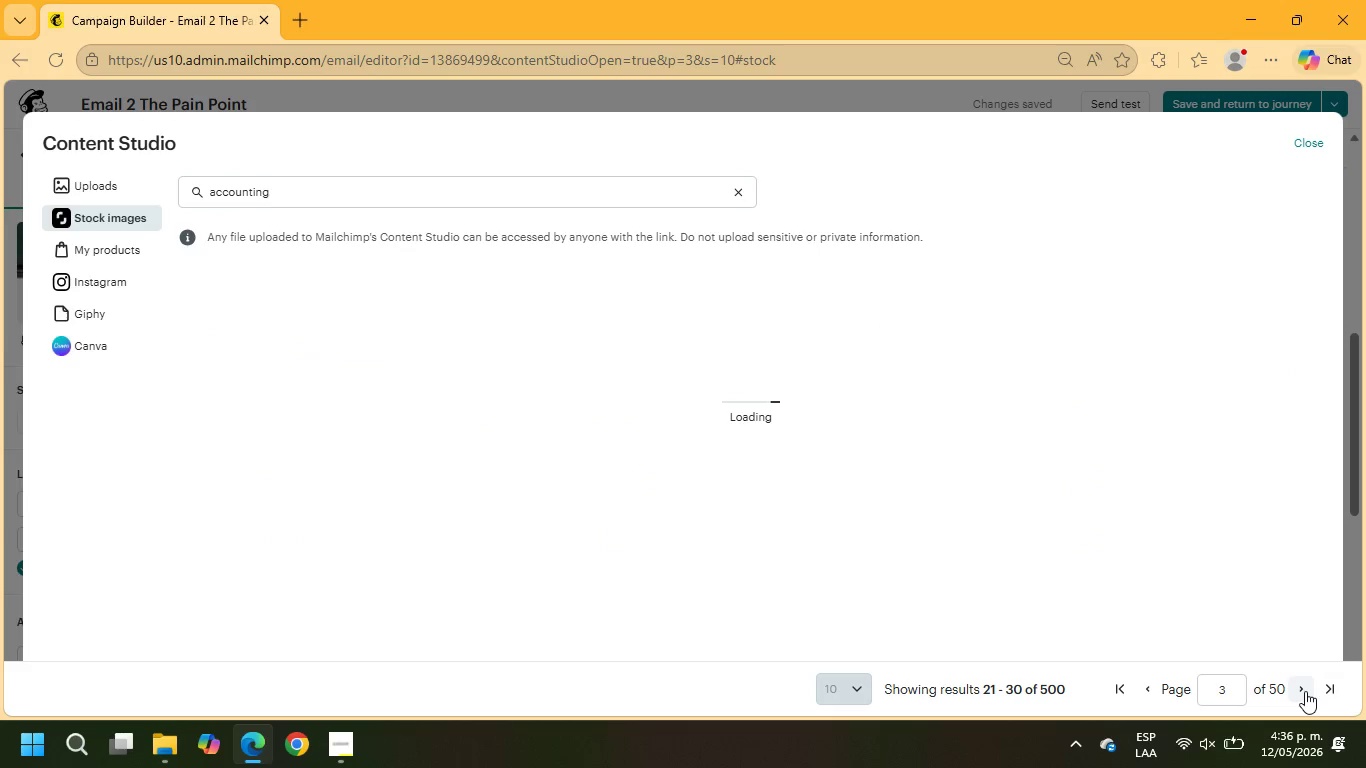 
scroll: coordinate [987, 429], scroll_direction: down, amount: 6.0
 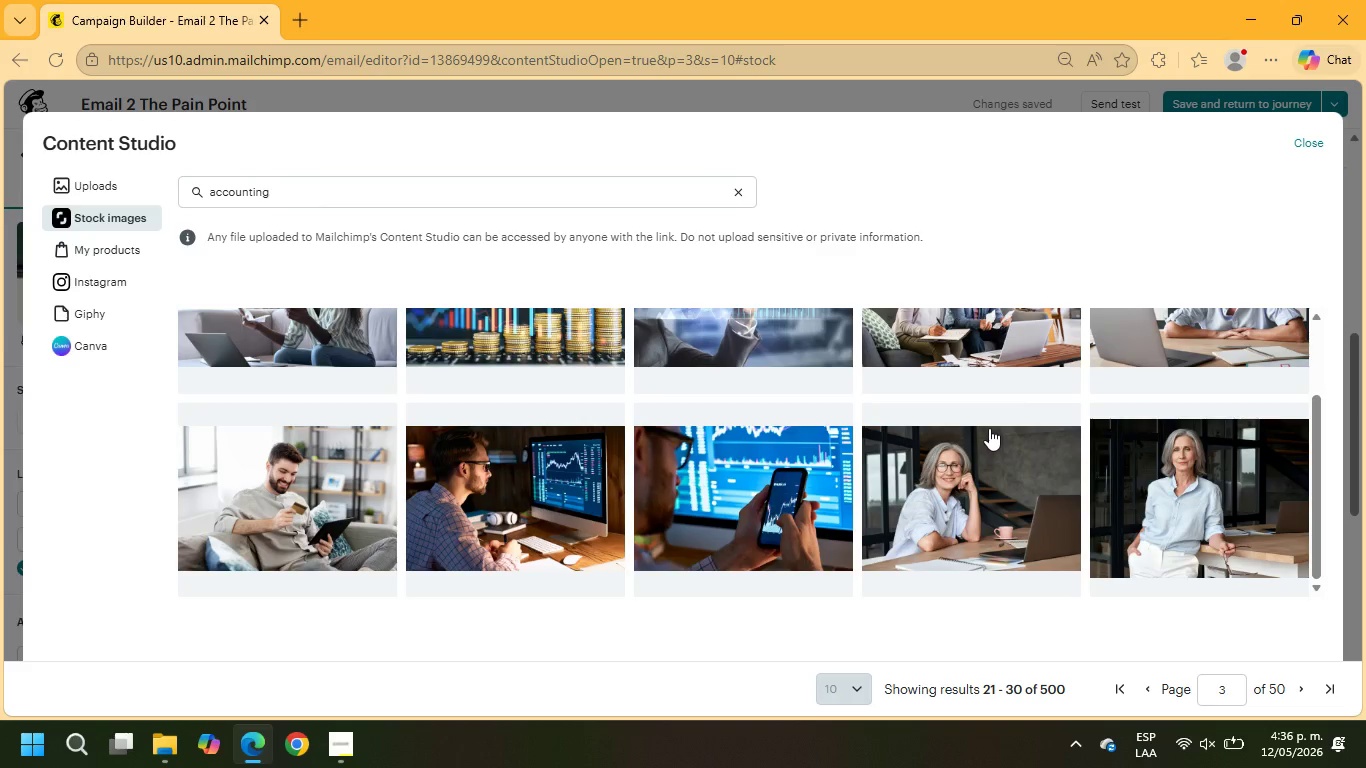 
left_click([990, 498])
 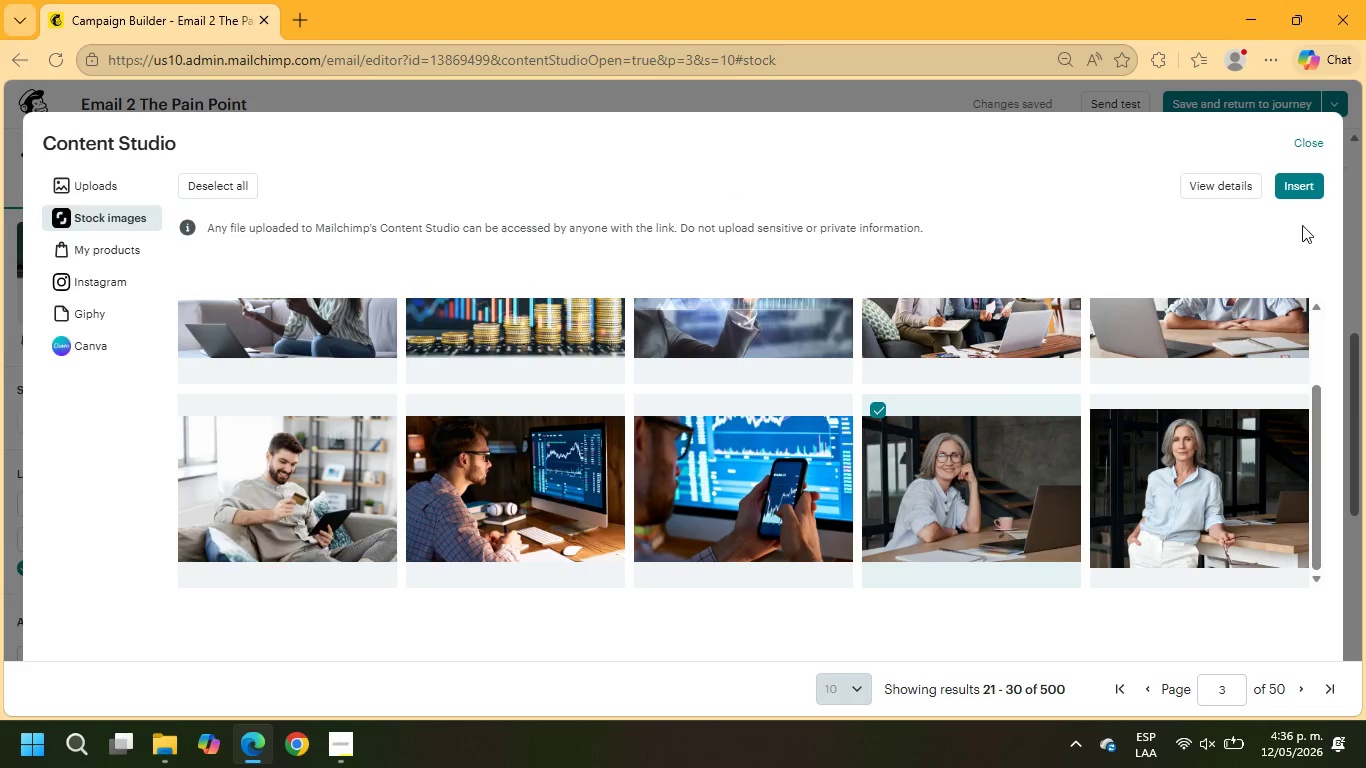 
left_click([1294, 191])
 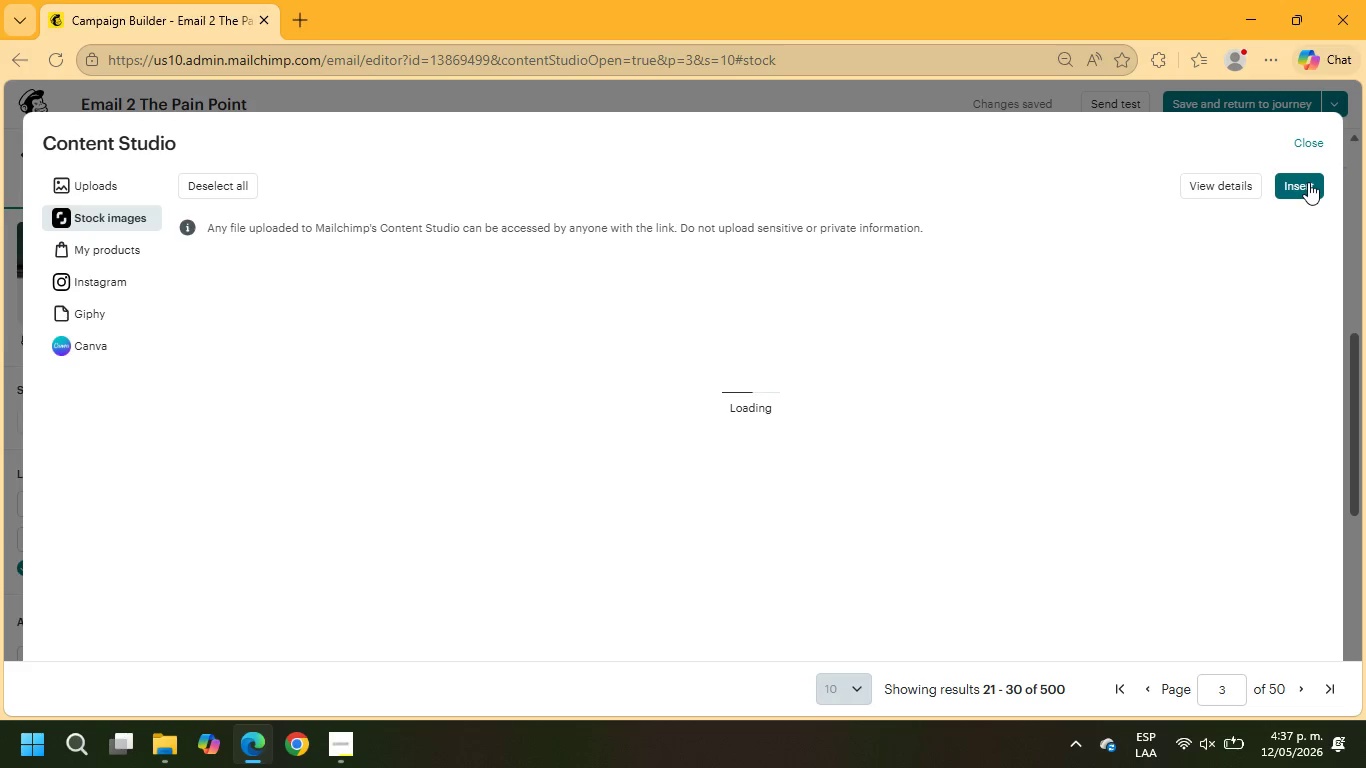 
wait(9.25)
 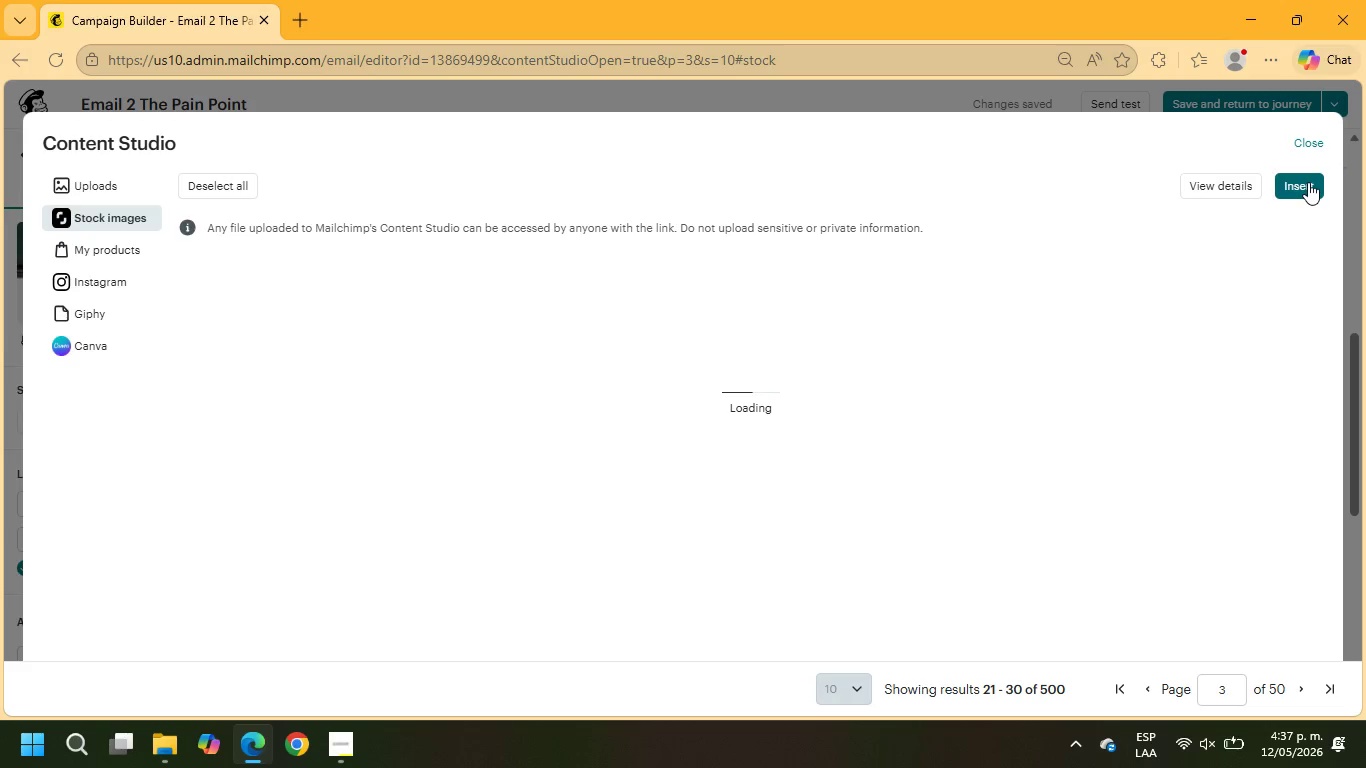 
left_click([1015, 468])
 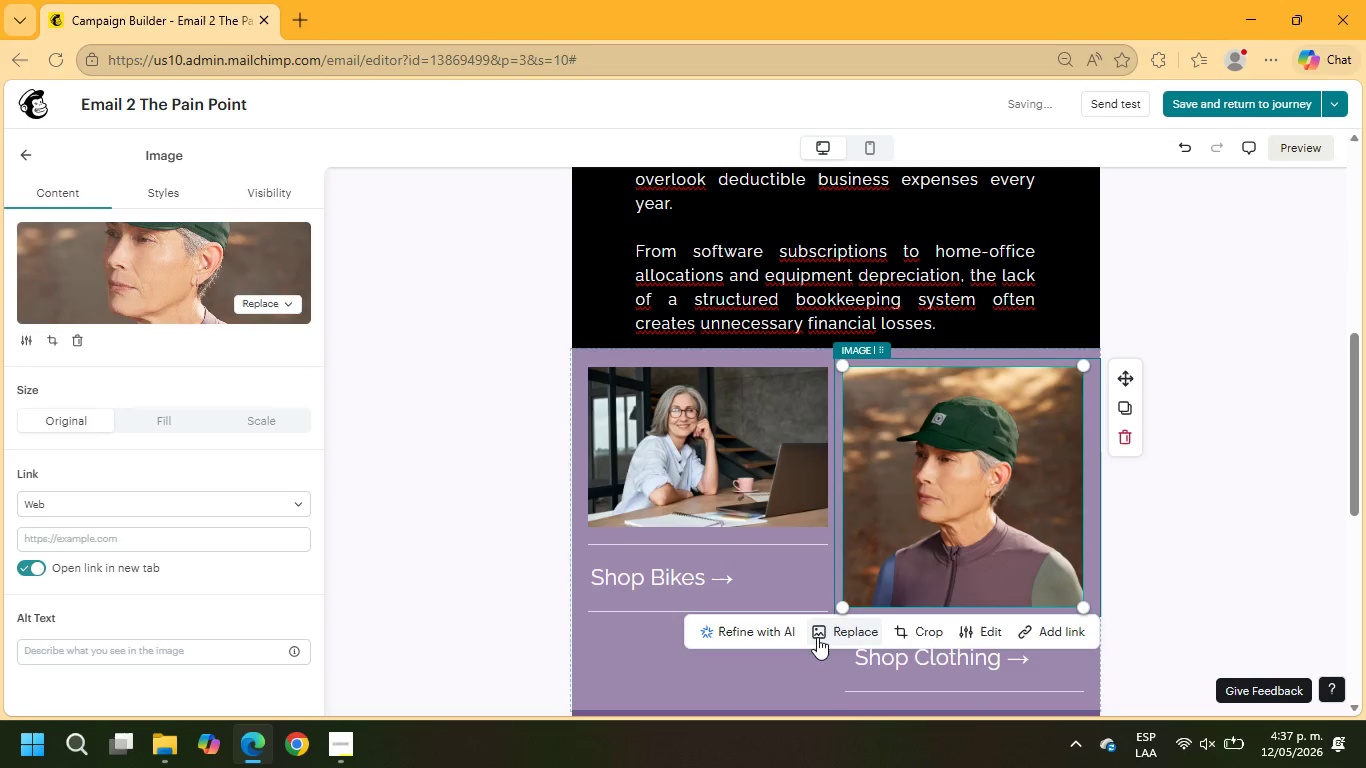 
left_click([831, 628])
 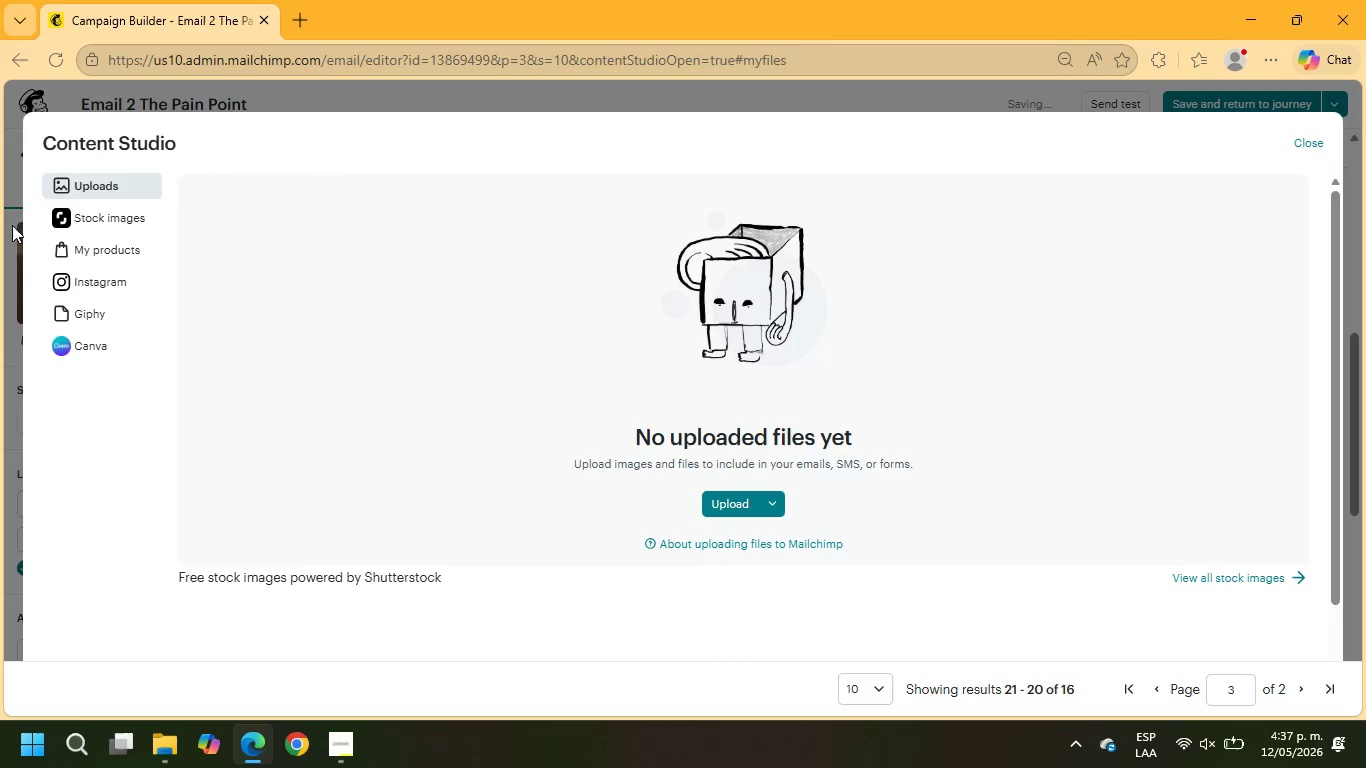 
left_click([99, 234])
 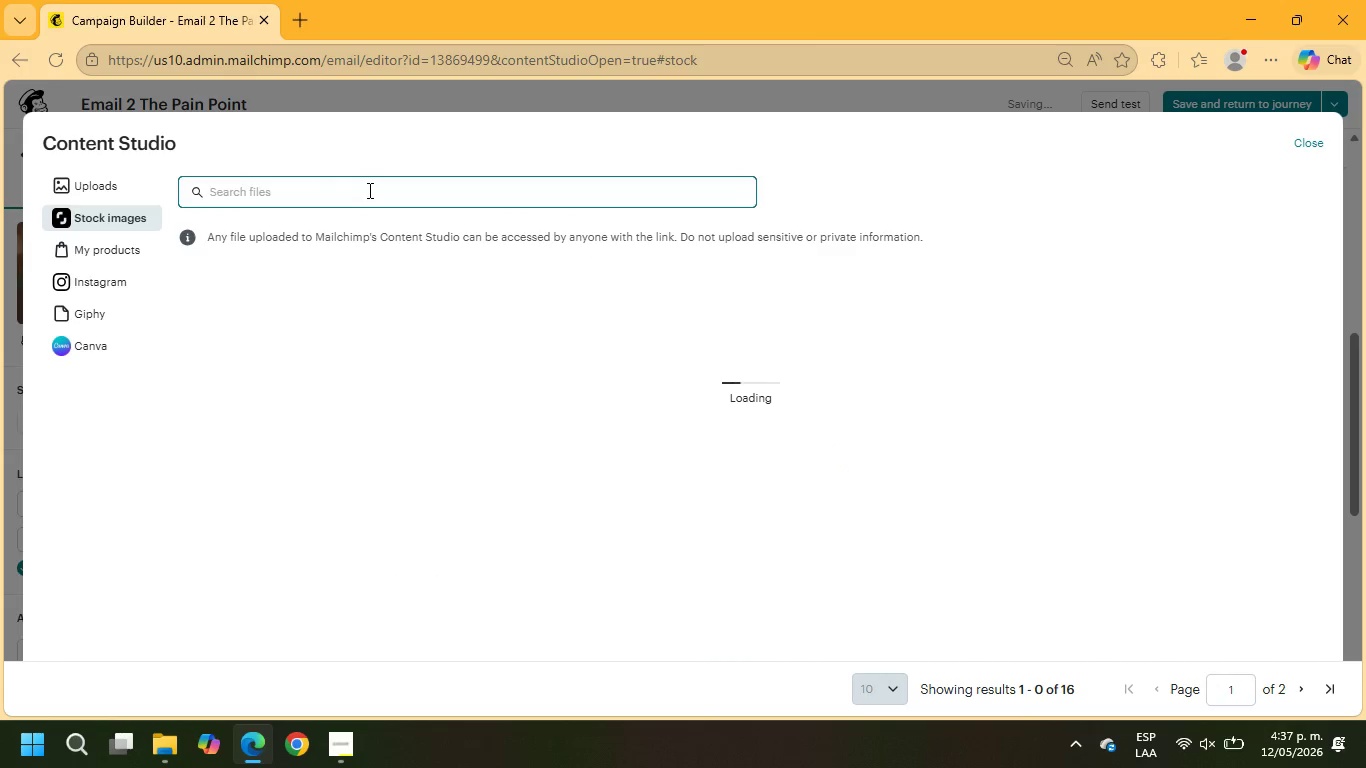 
type(accounting)
 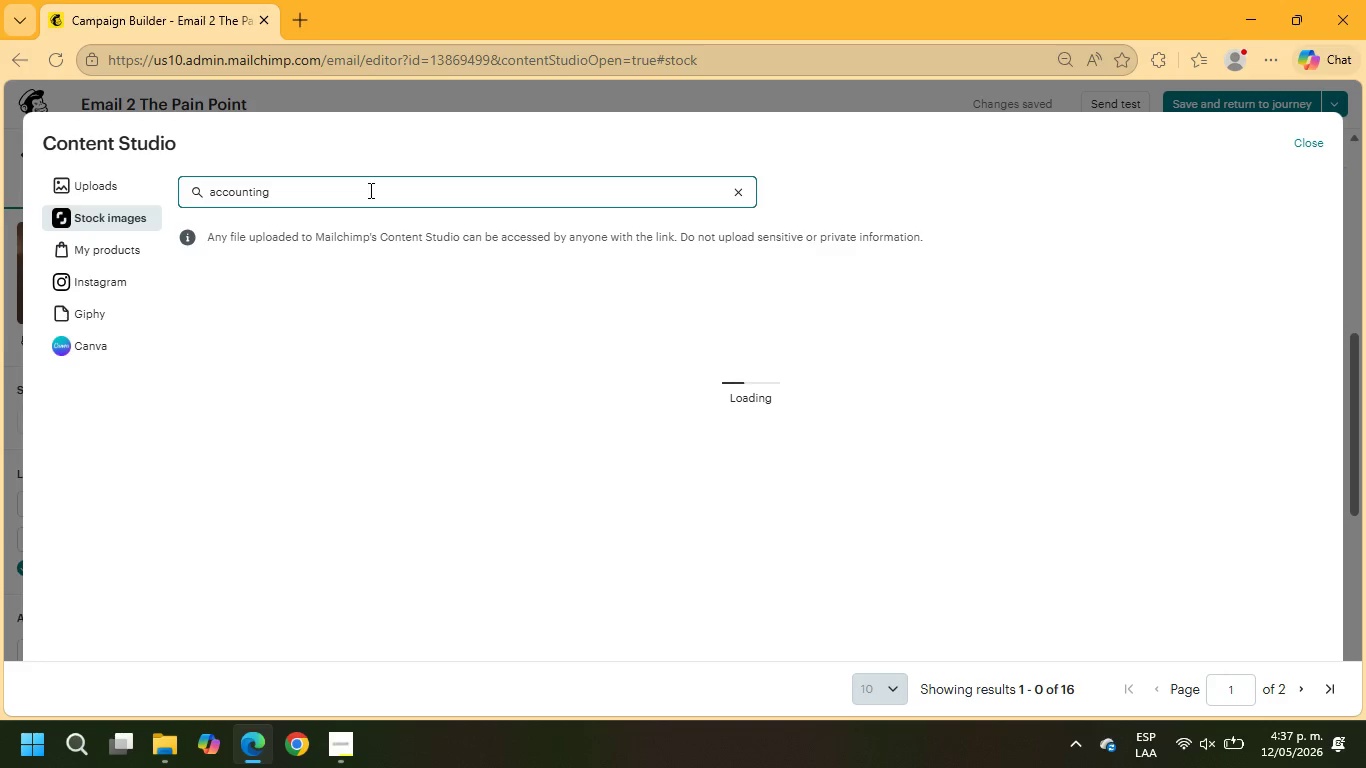 
key(Enter)
 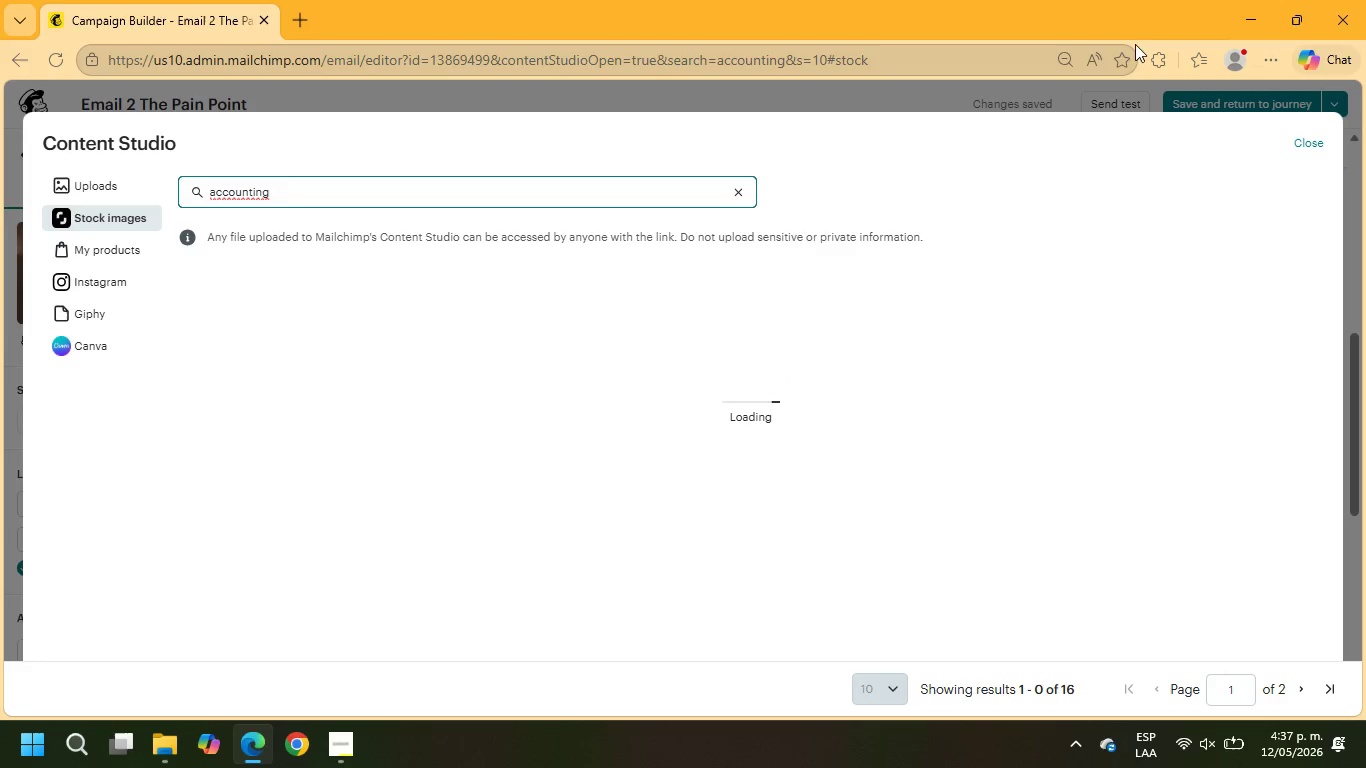 
mouse_move([1083, 333])
 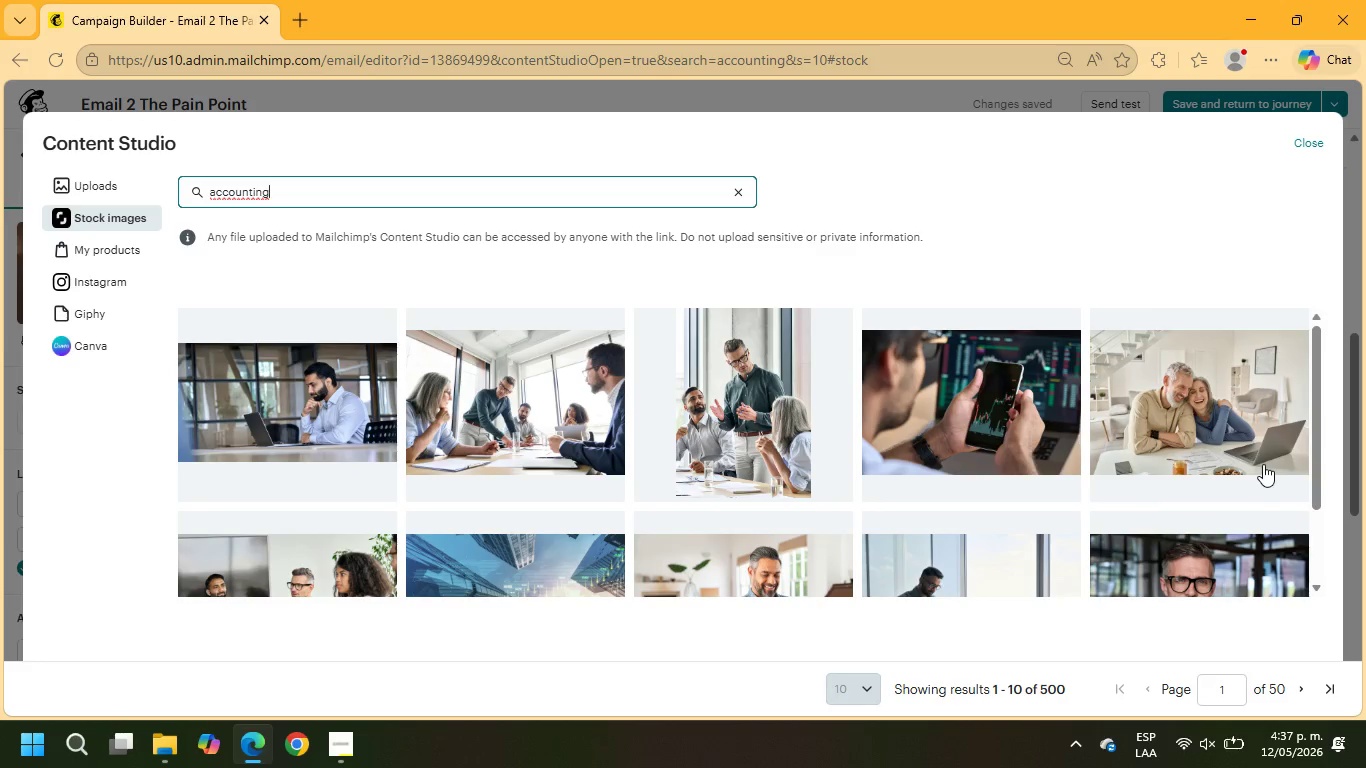 
scroll: coordinate [1261, 455], scroll_direction: down, amount: 3.0
 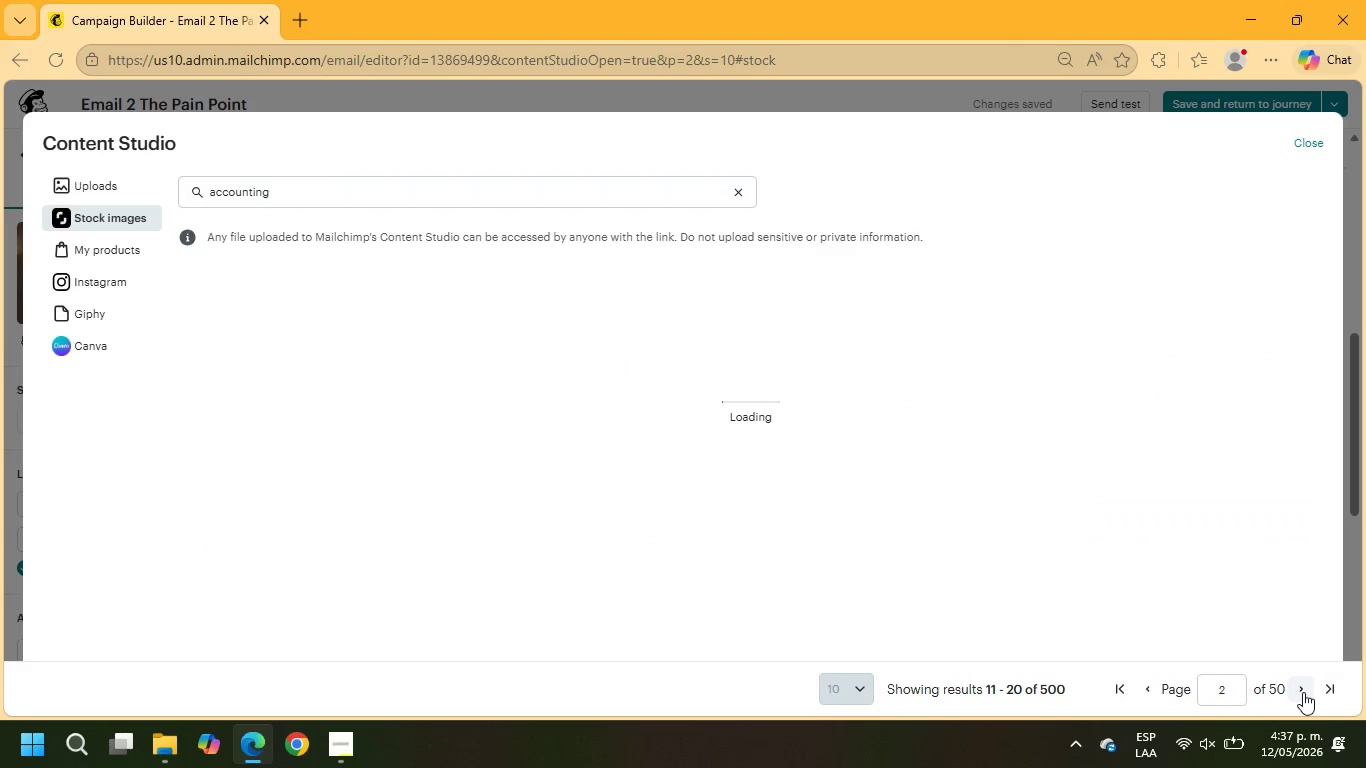 
wait(7.77)
 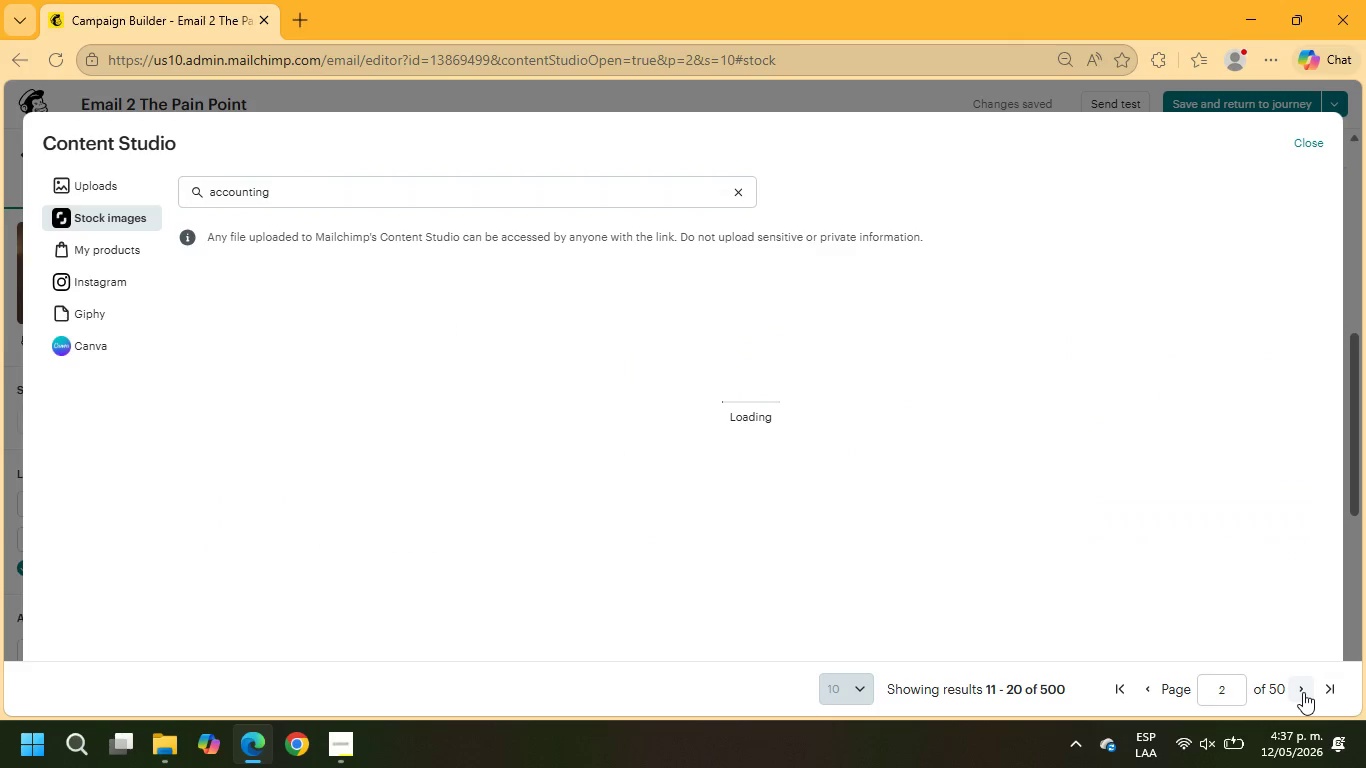 
left_click([553, 382])
 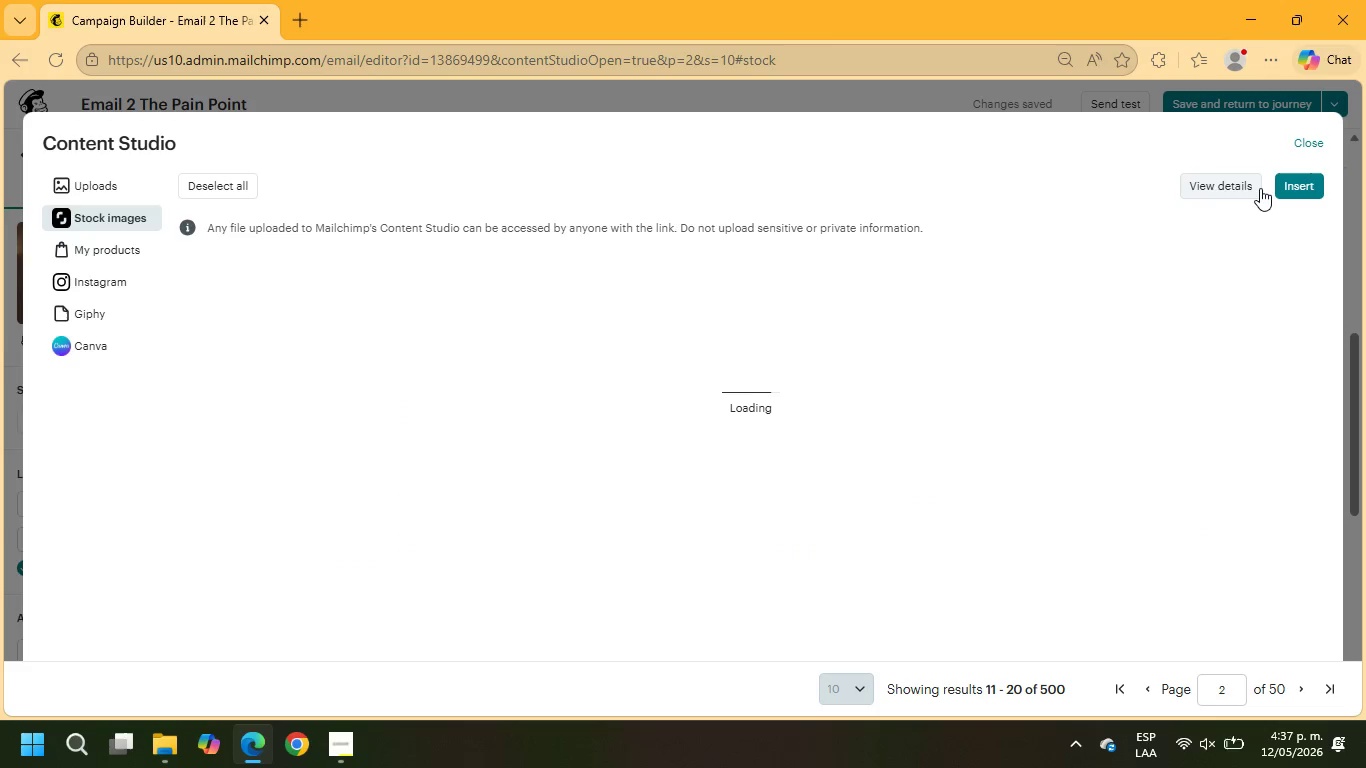 
wait(10.19)
 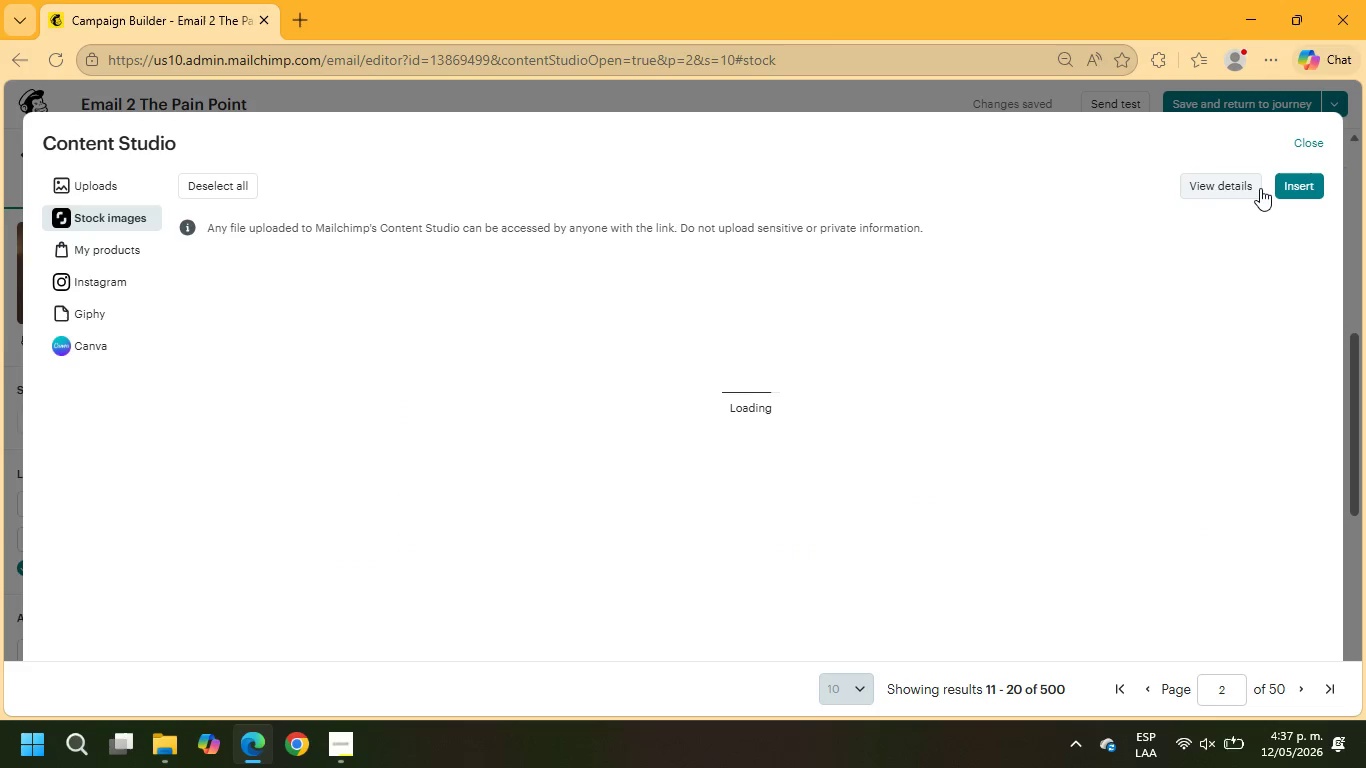 
left_click([1283, 230])
 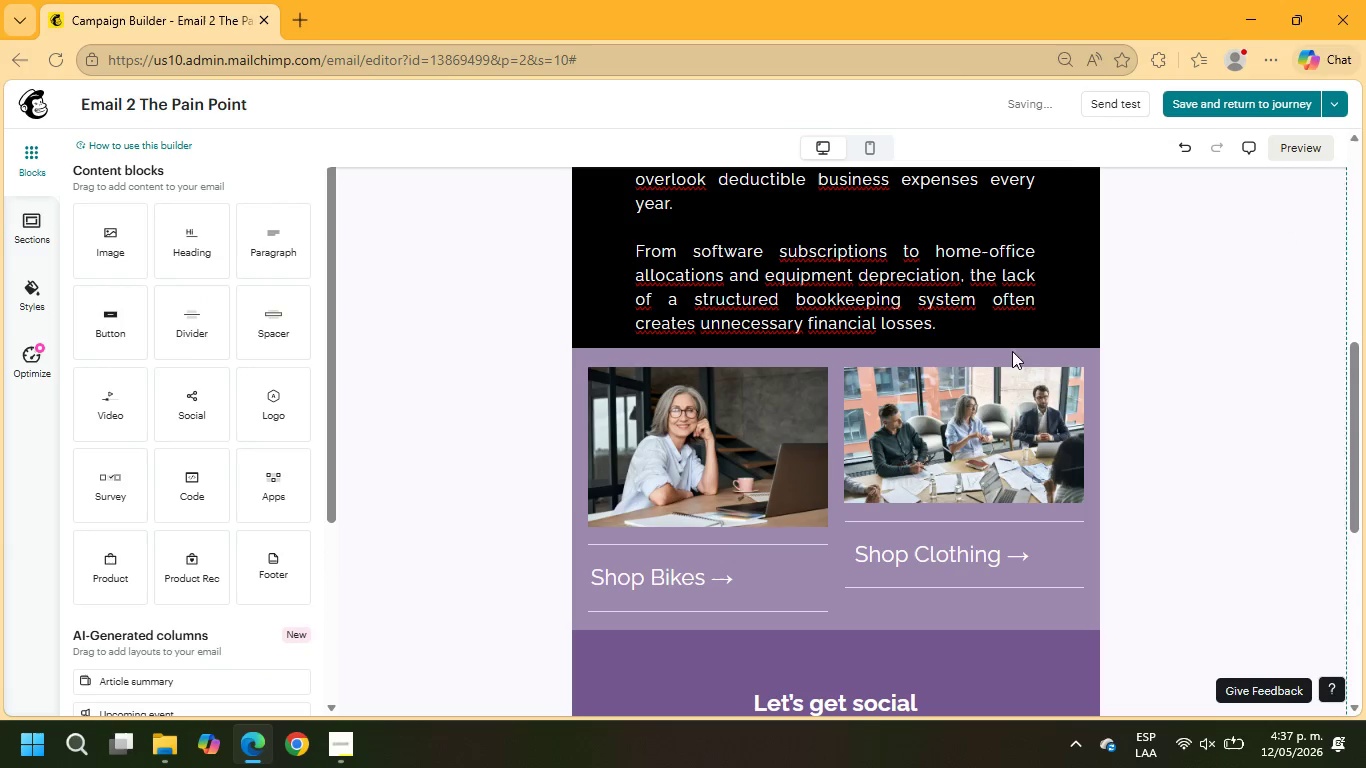 
left_click([783, 456])
 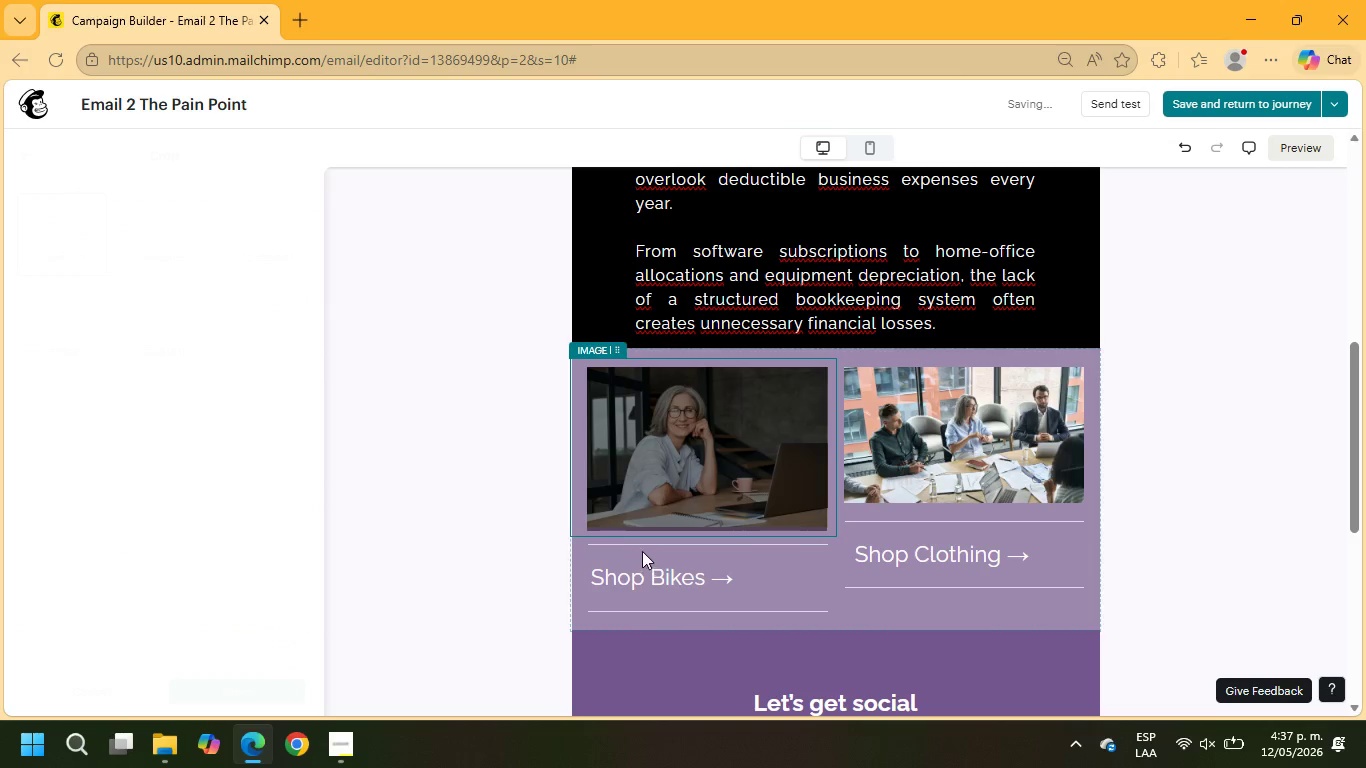 
left_click_drag(start_coordinate=[831, 525], to_coordinate=[833, 501])
 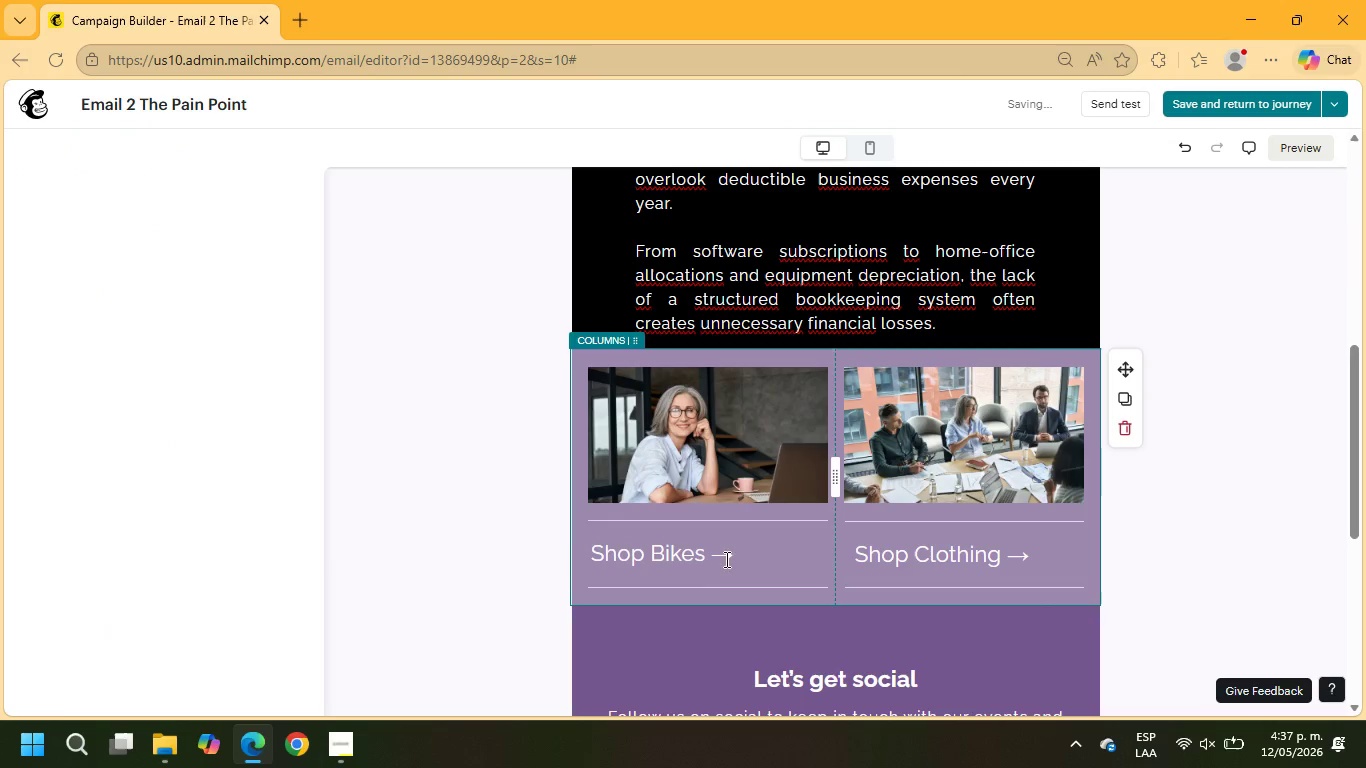 
wait(7.38)
 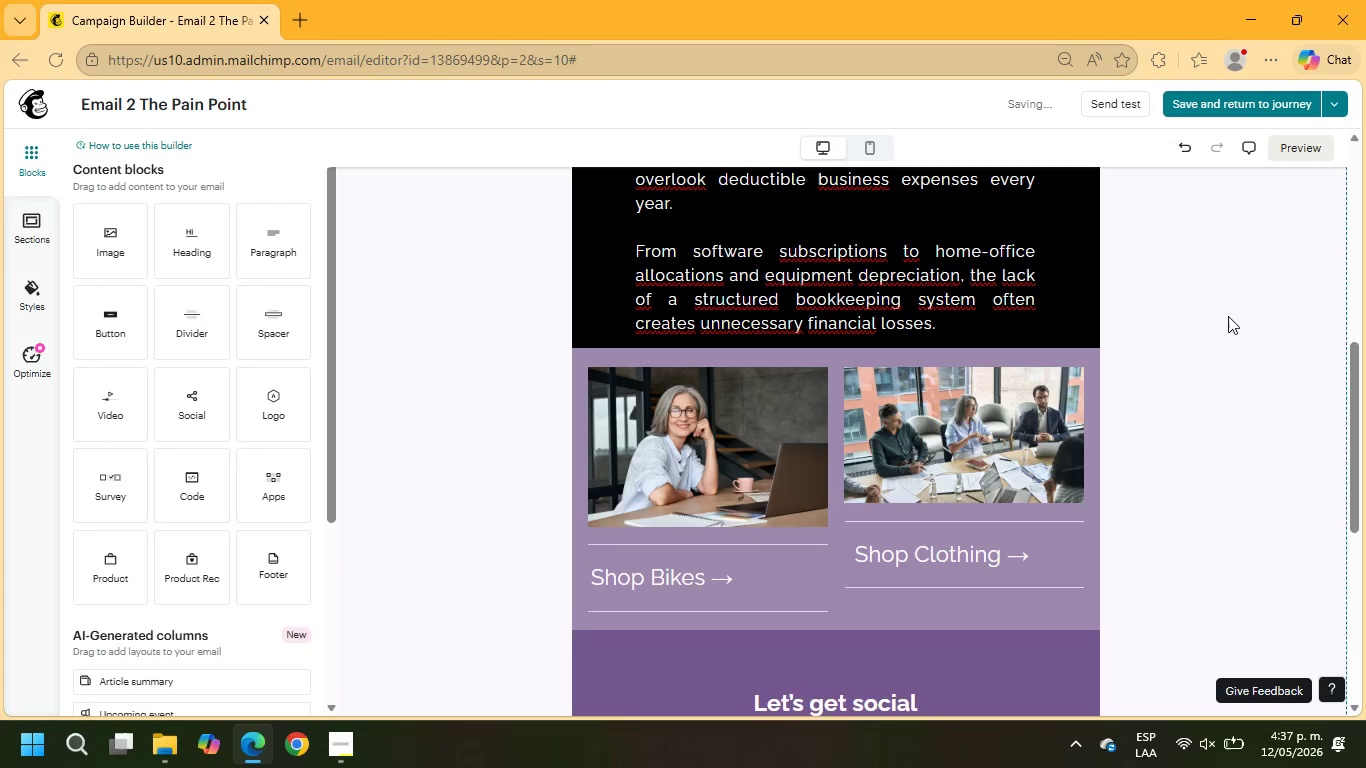 
left_click([857, 643])
 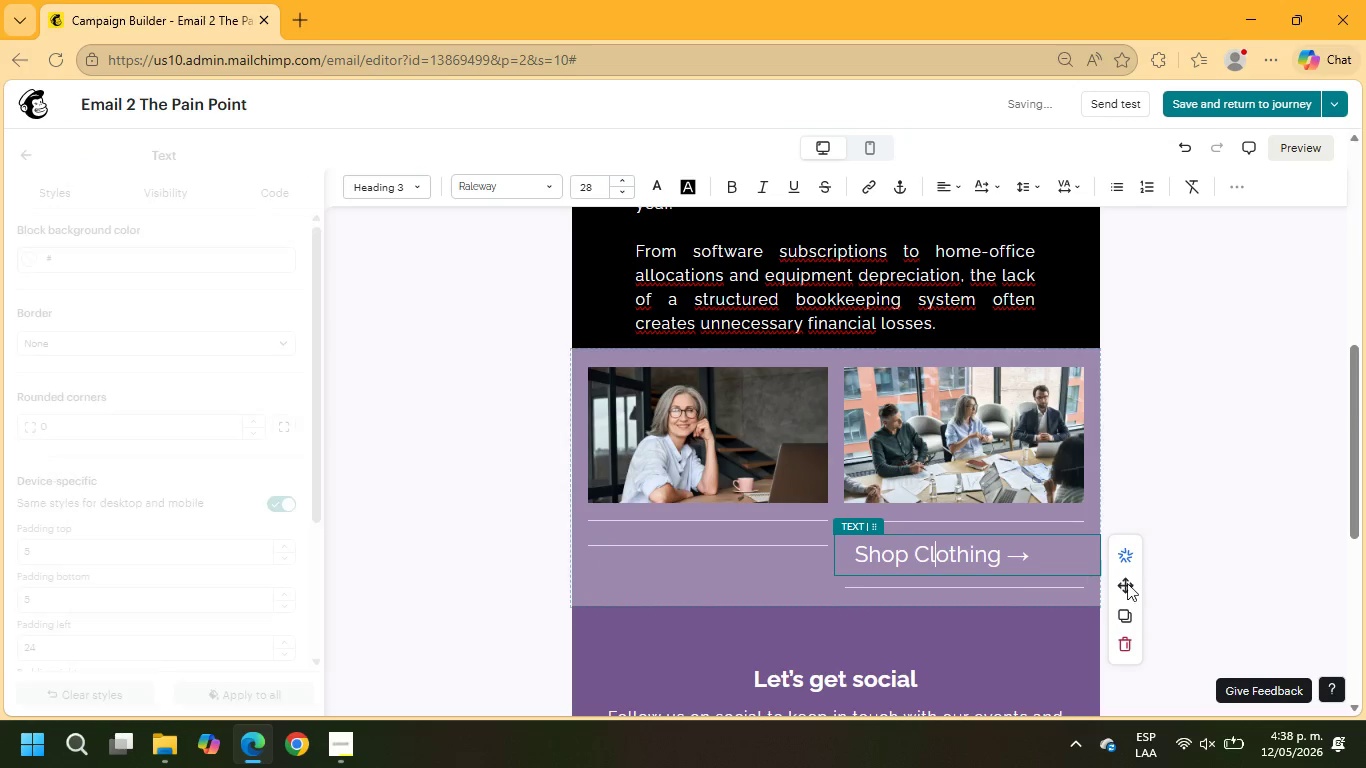 
left_click([1123, 639])
 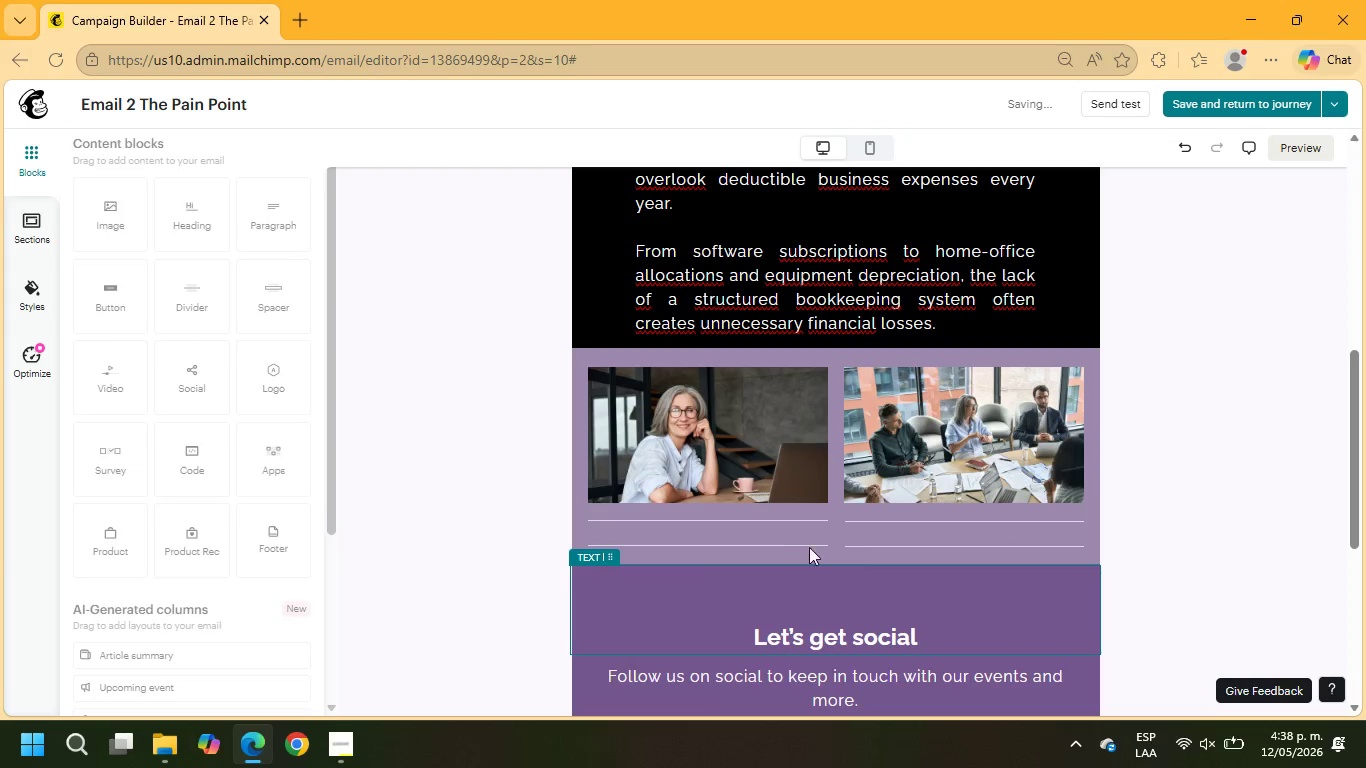 
left_click([767, 541])
 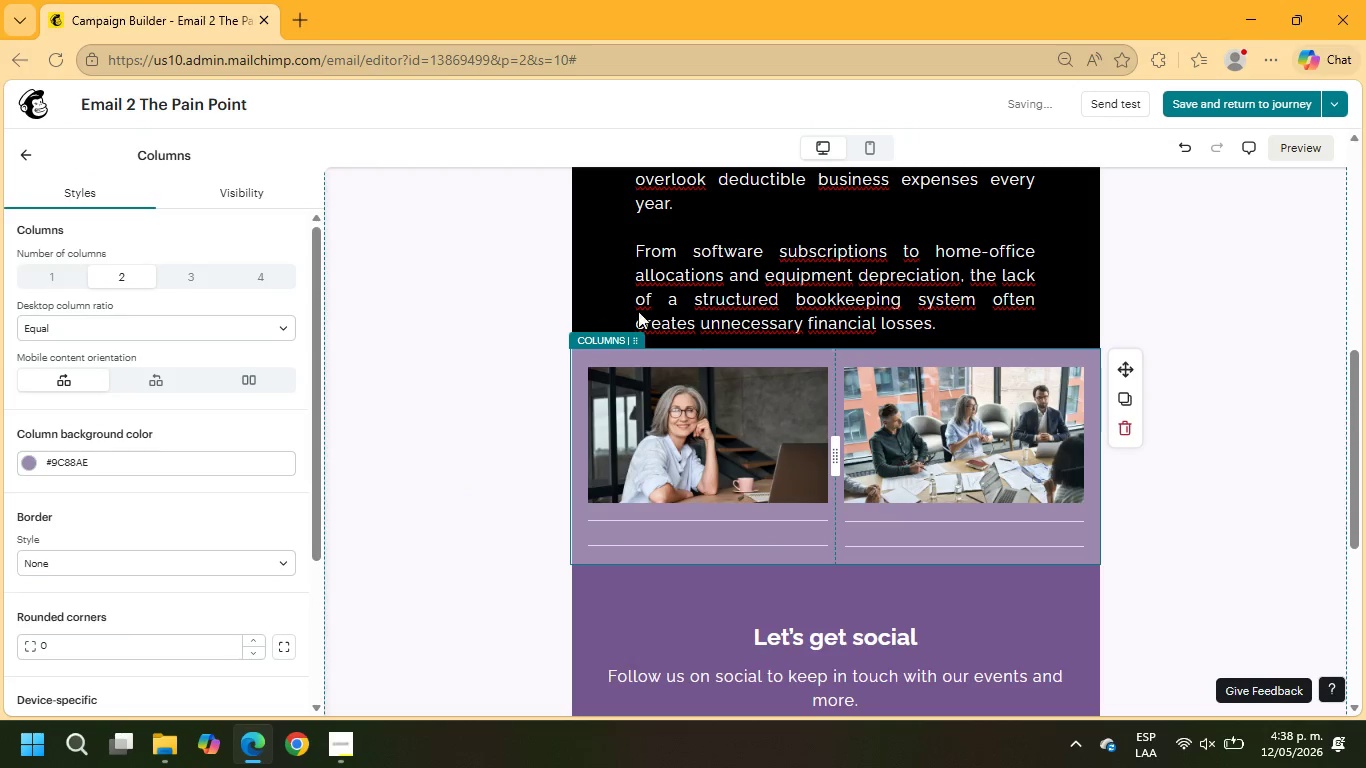 
wait(6.14)
 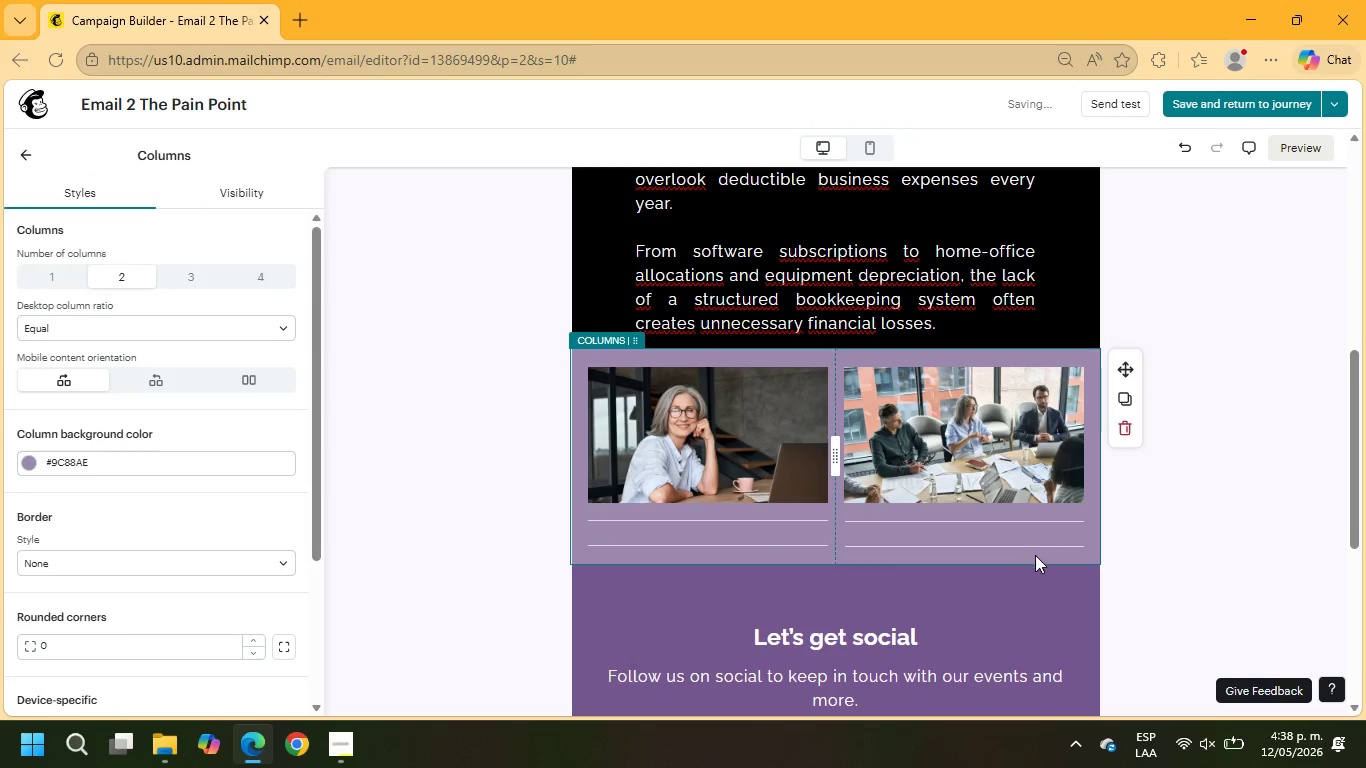 
left_click([850, 353])
 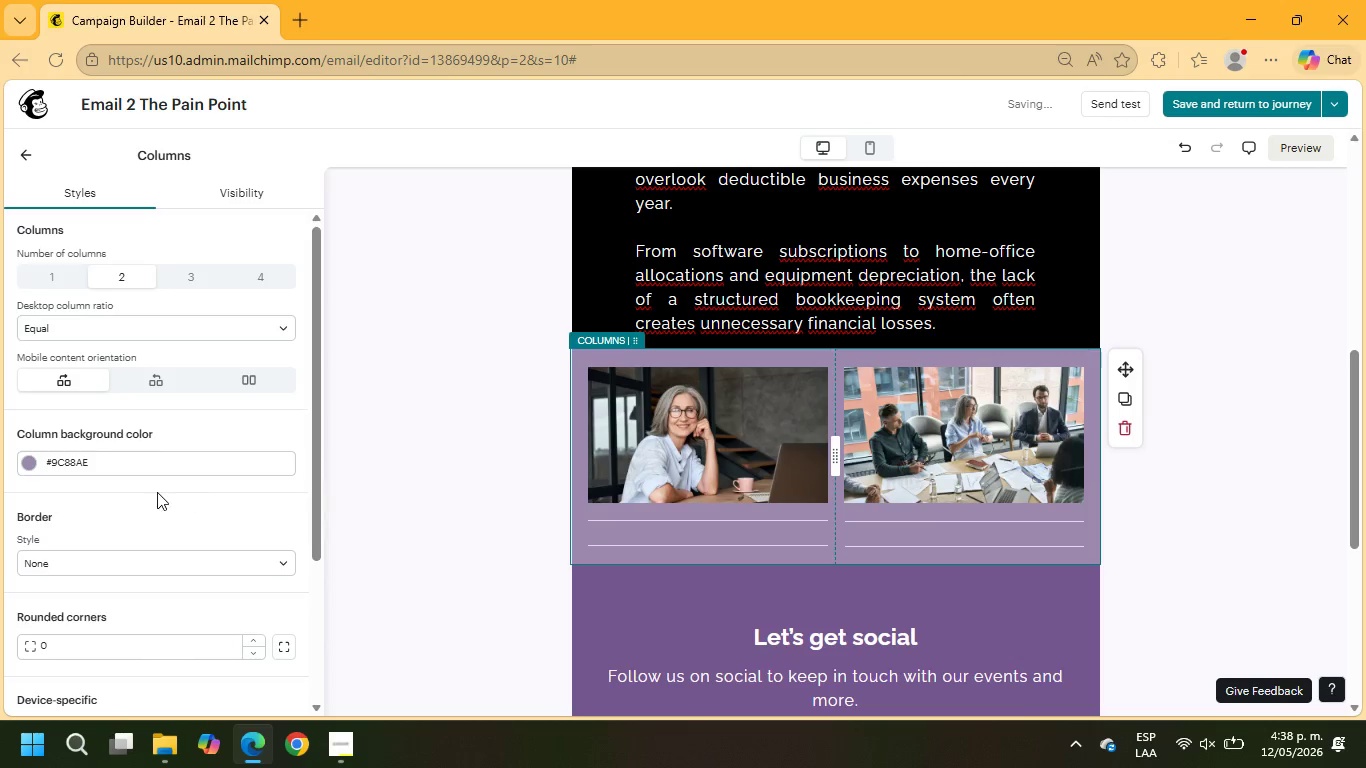 
left_click([134, 464])
 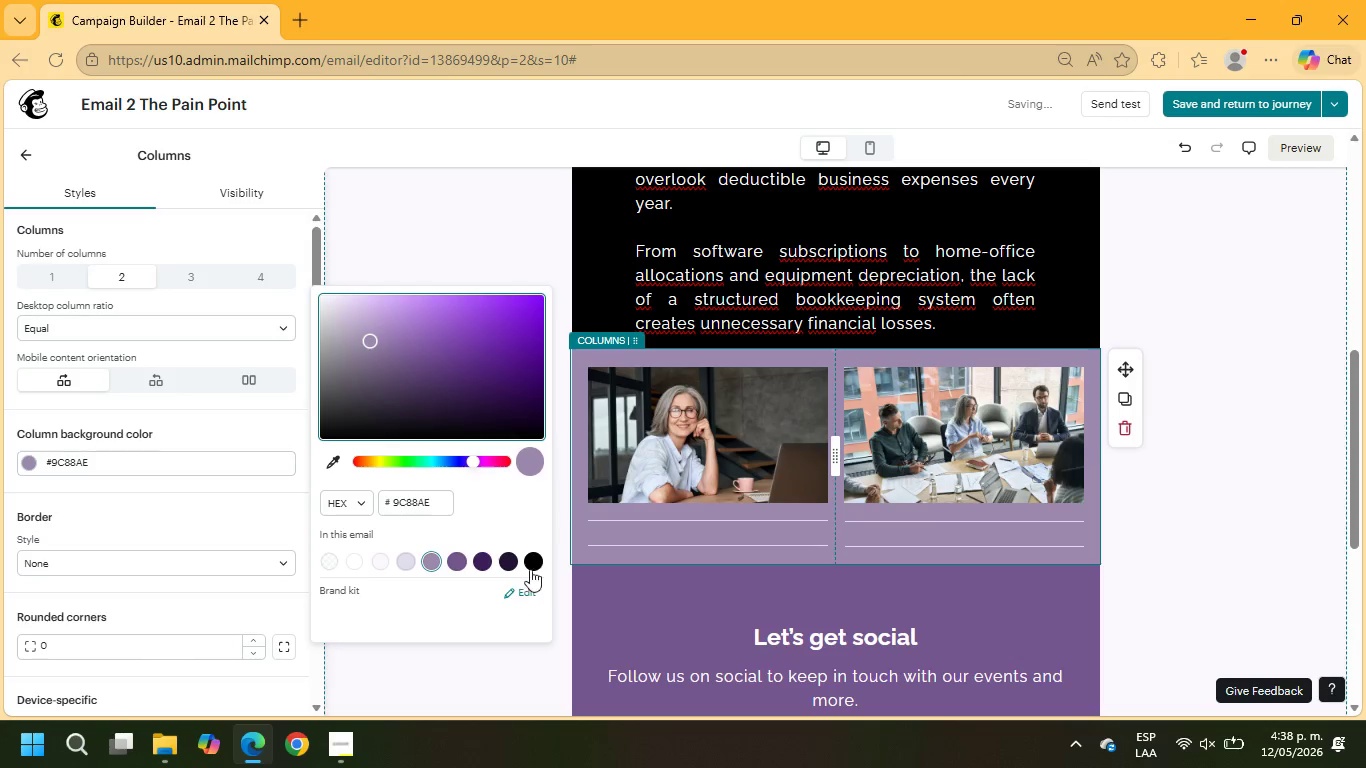 
left_click([531, 561])
 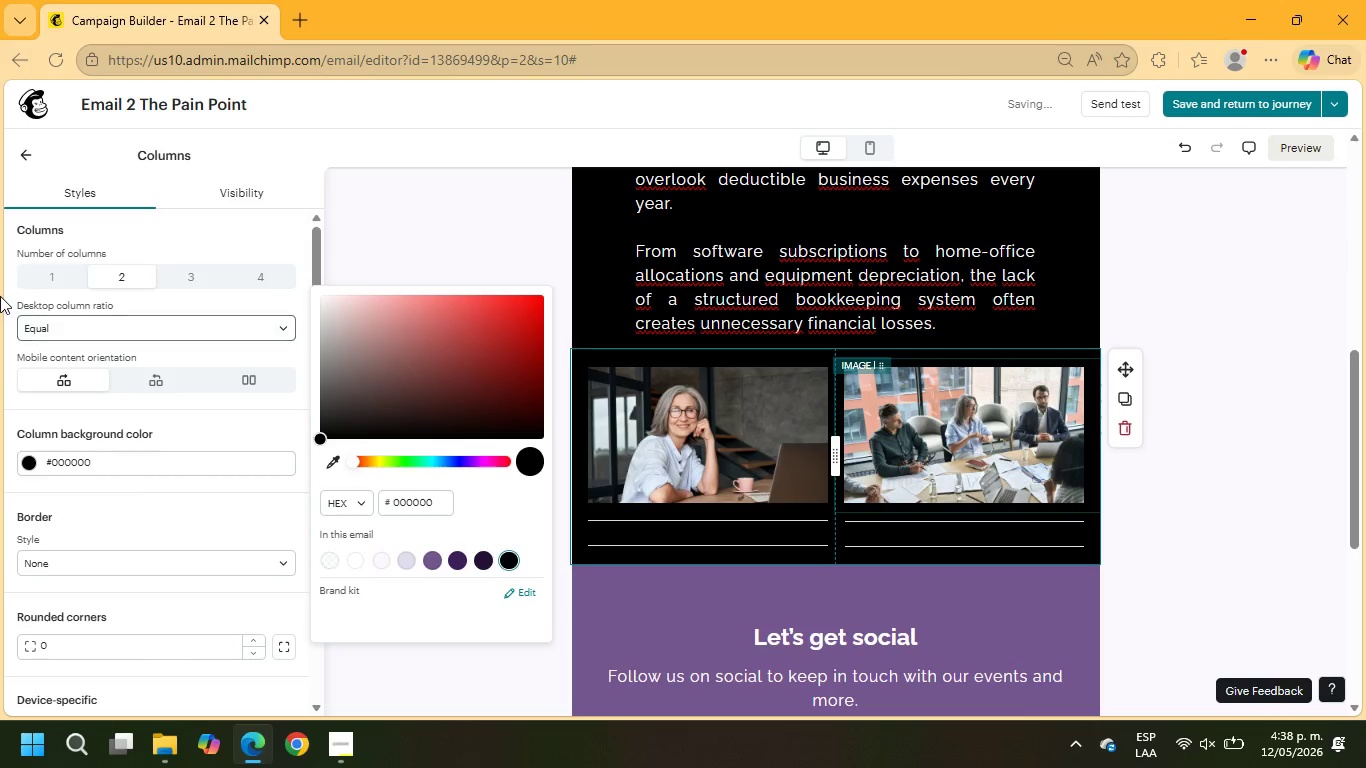 
left_click([34, 154])
 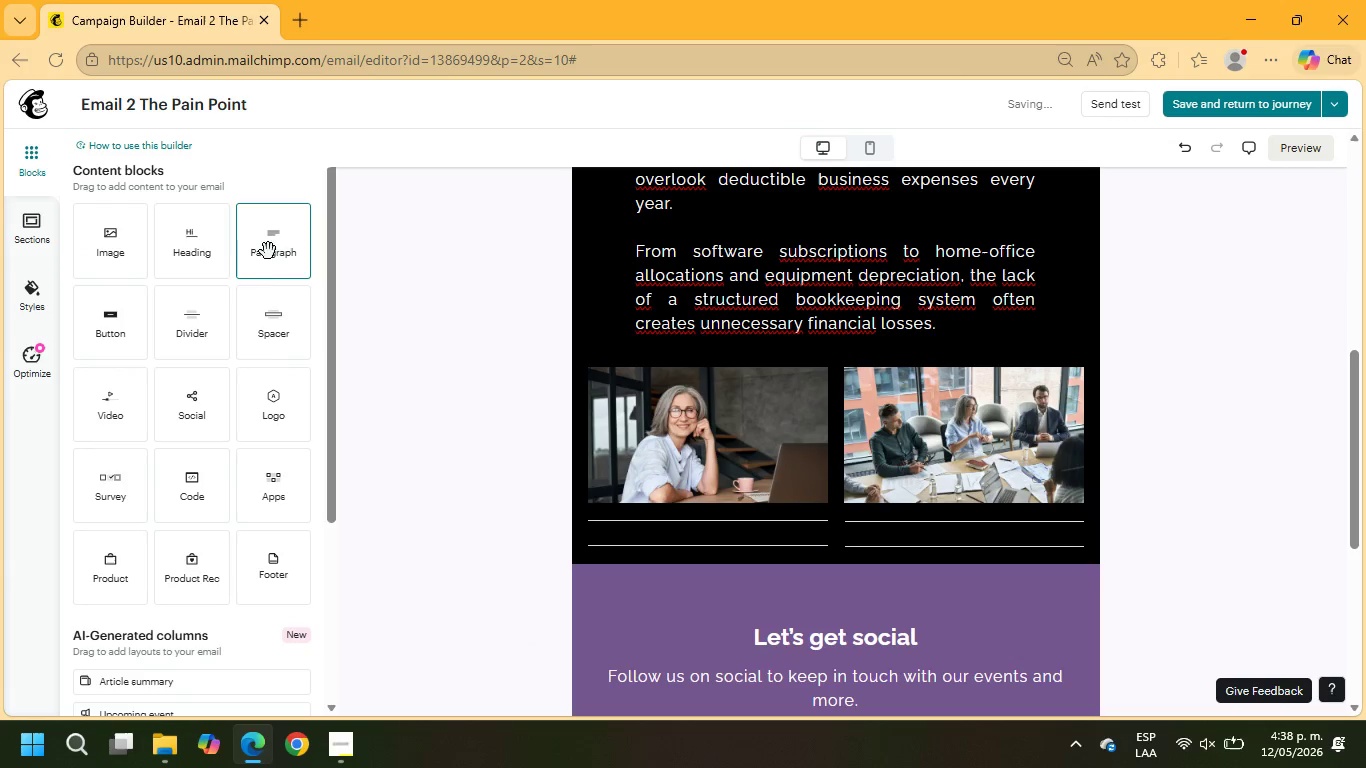 
left_click_drag(start_coordinate=[188, 257], to_coordinate=[632, 611])
 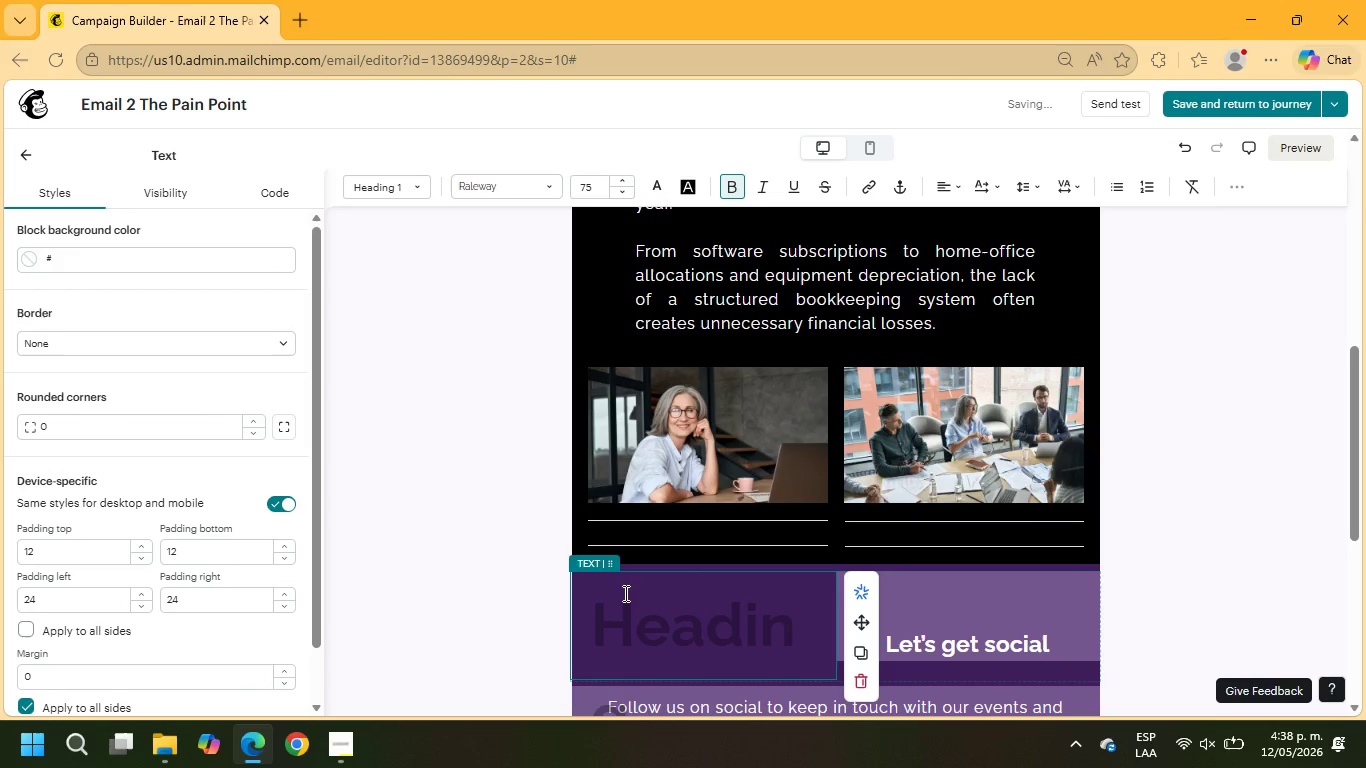 
left_click([1019, 597])
 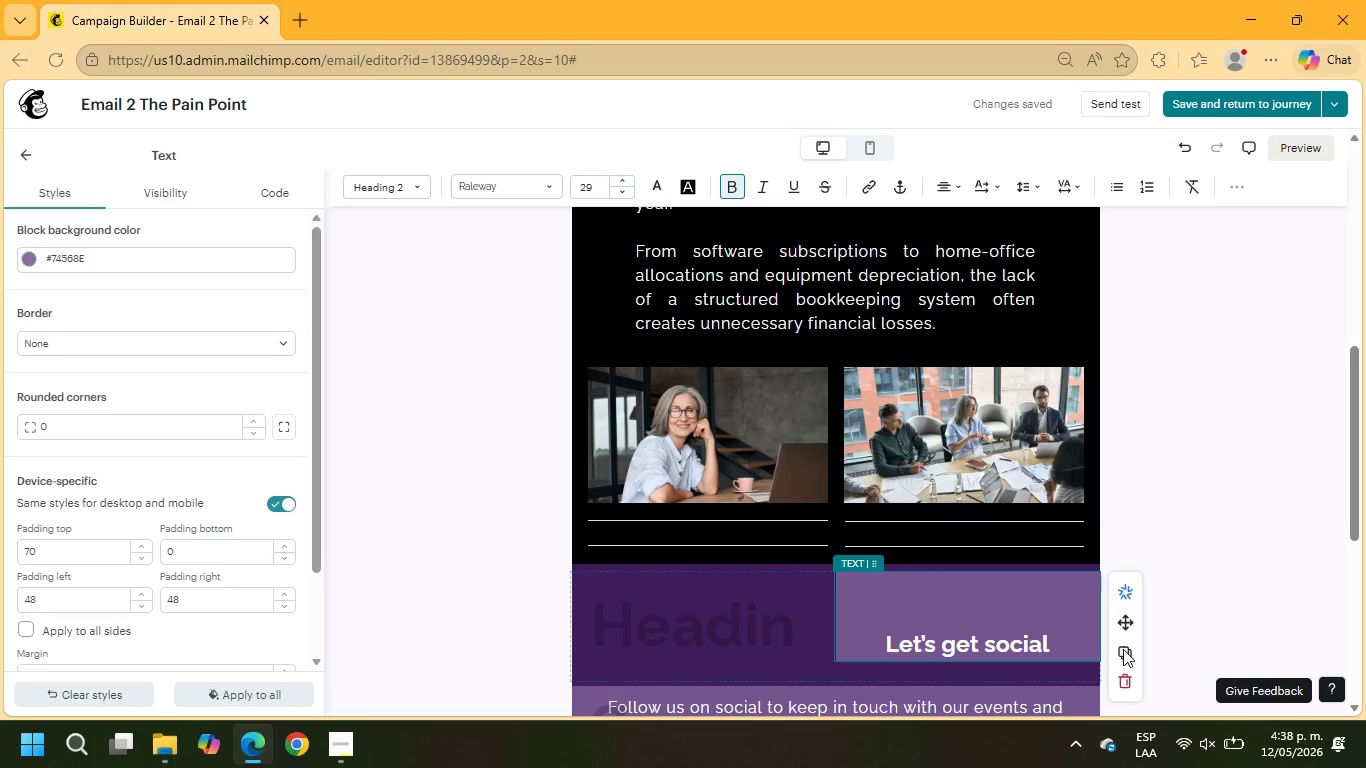 
left_click([1127, 675])
 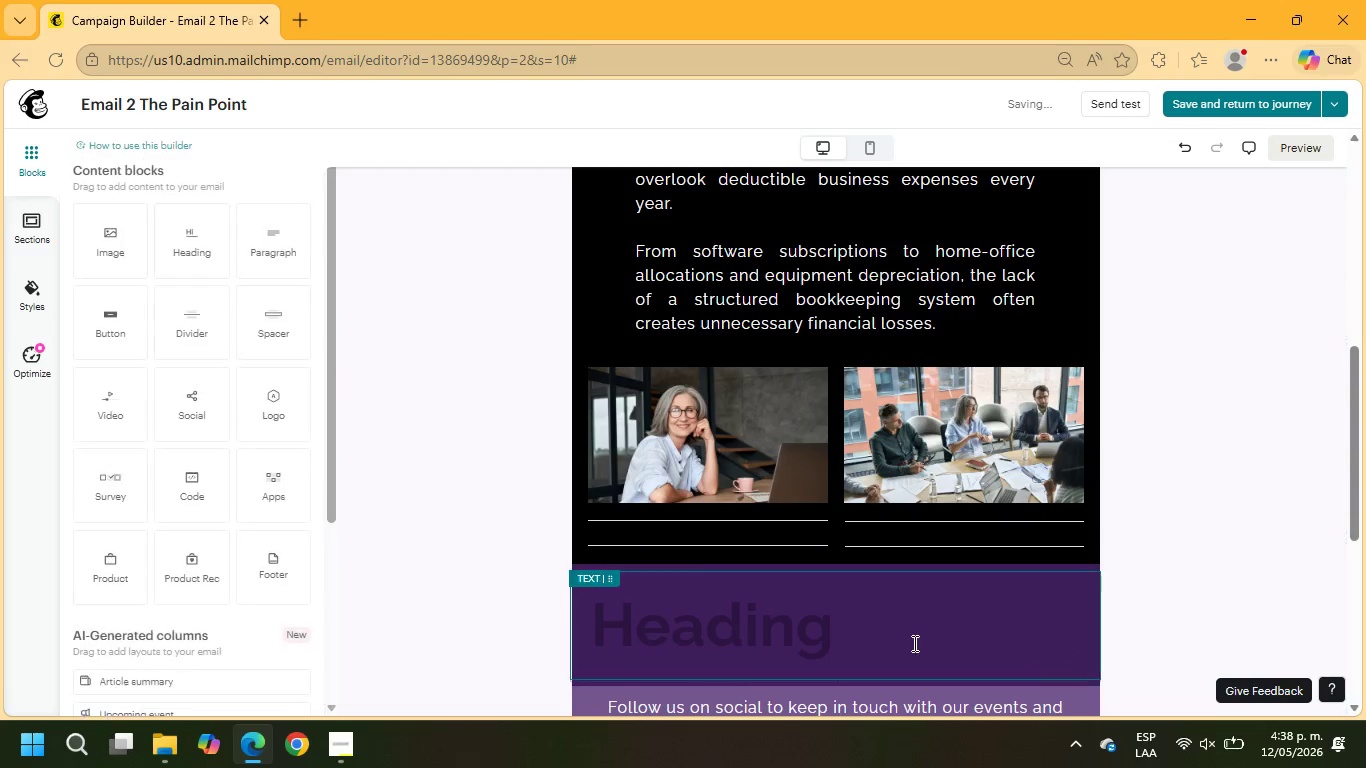 
left_click_drag(start_coordinate=[912, 643], to_coordinate=[584, 626])
 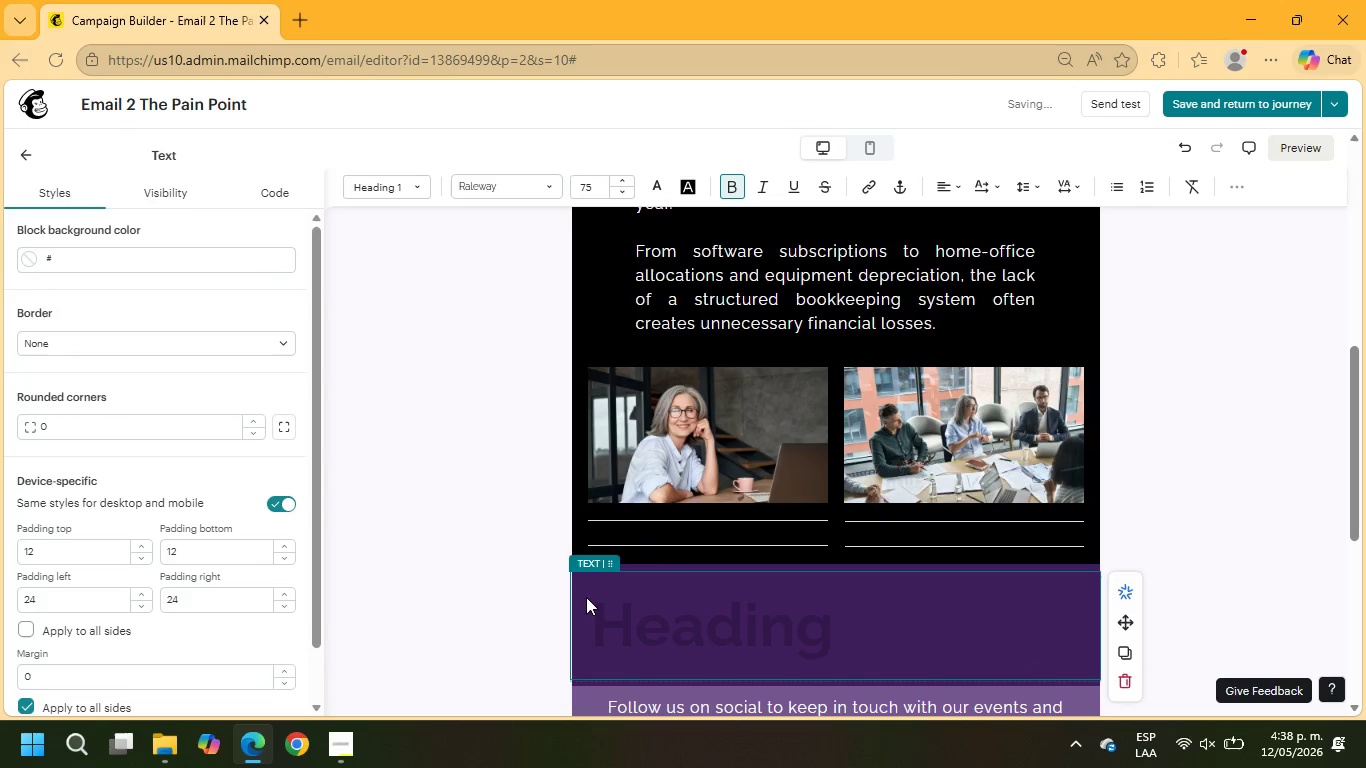 
type(Our team specializes in helping creative businesses build sustainable, stress-free tax systems without sacrifi)
 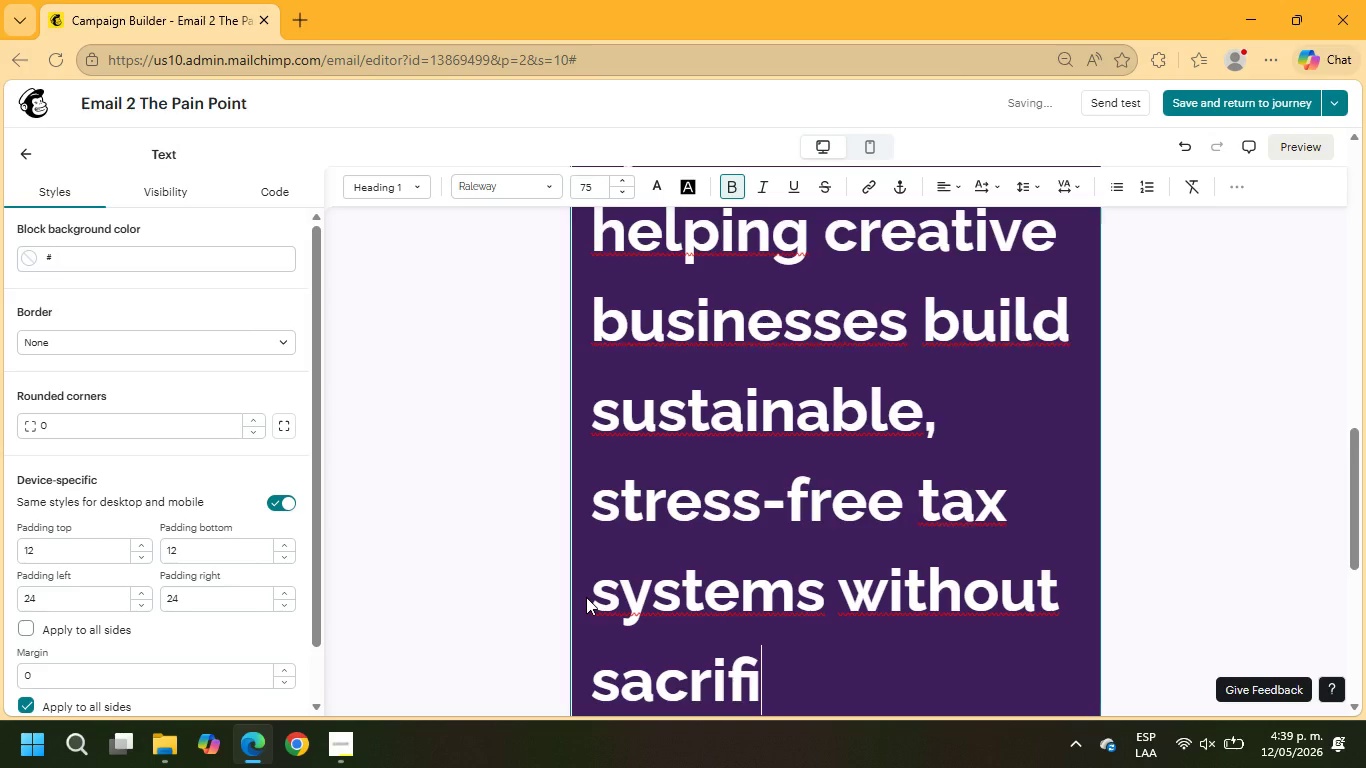 
type(cing creative freedom)
 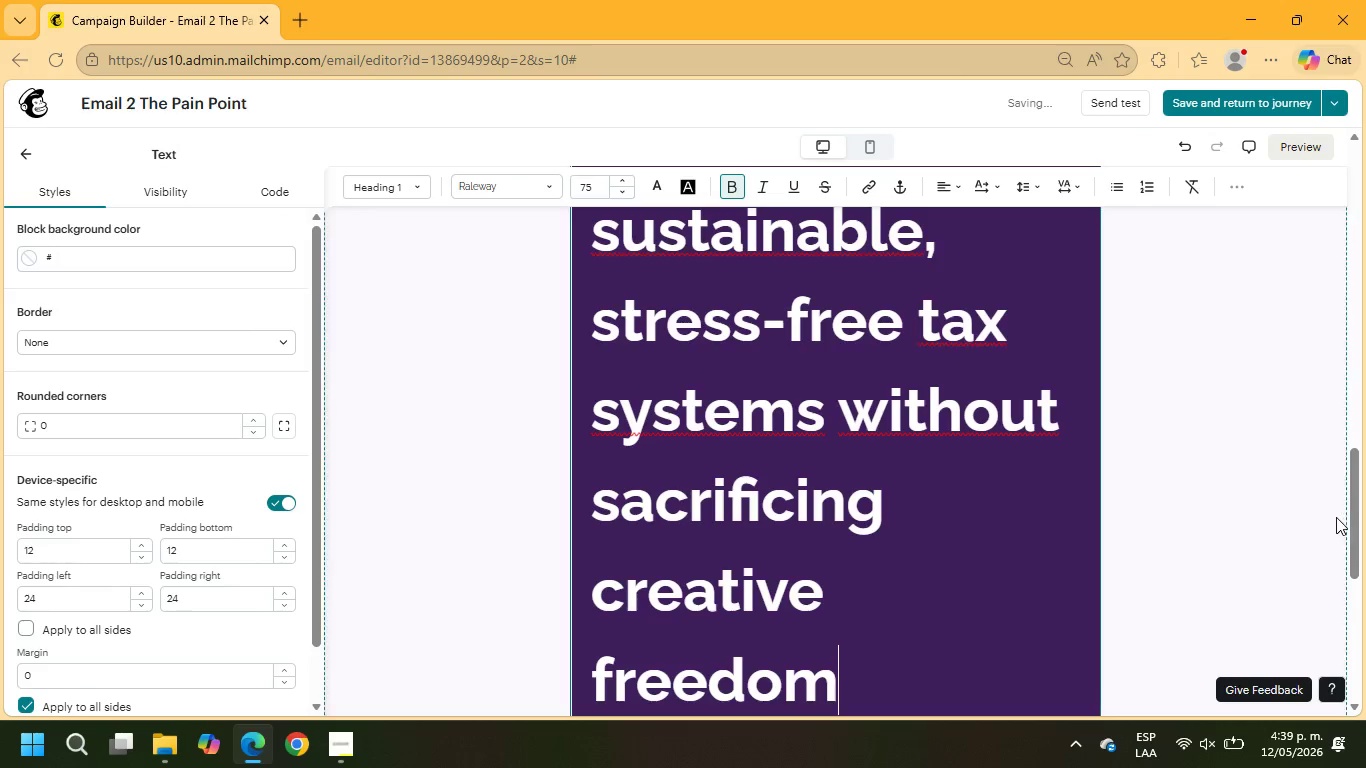 
key(Period)
 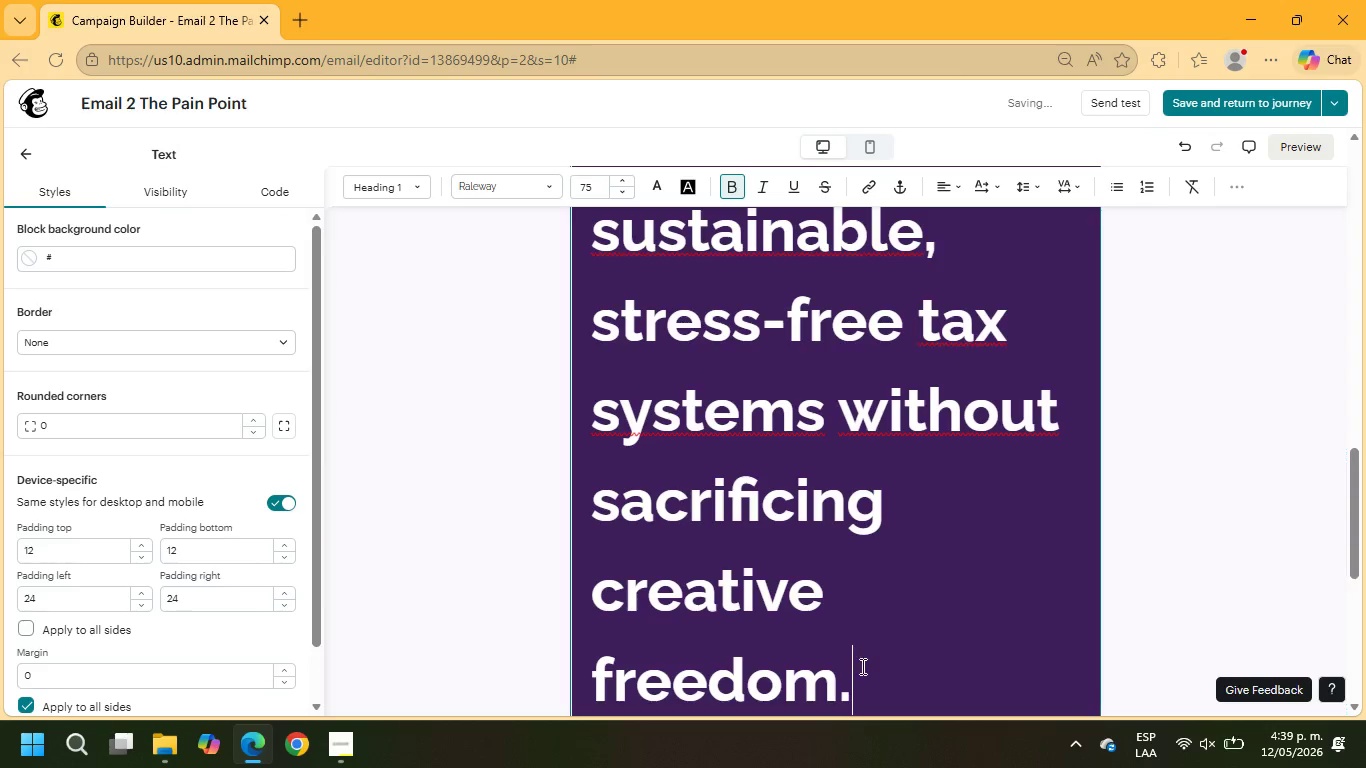 
left_click_drag(start_coordinate=[860, 668], to_coordinate=[616, 123])
 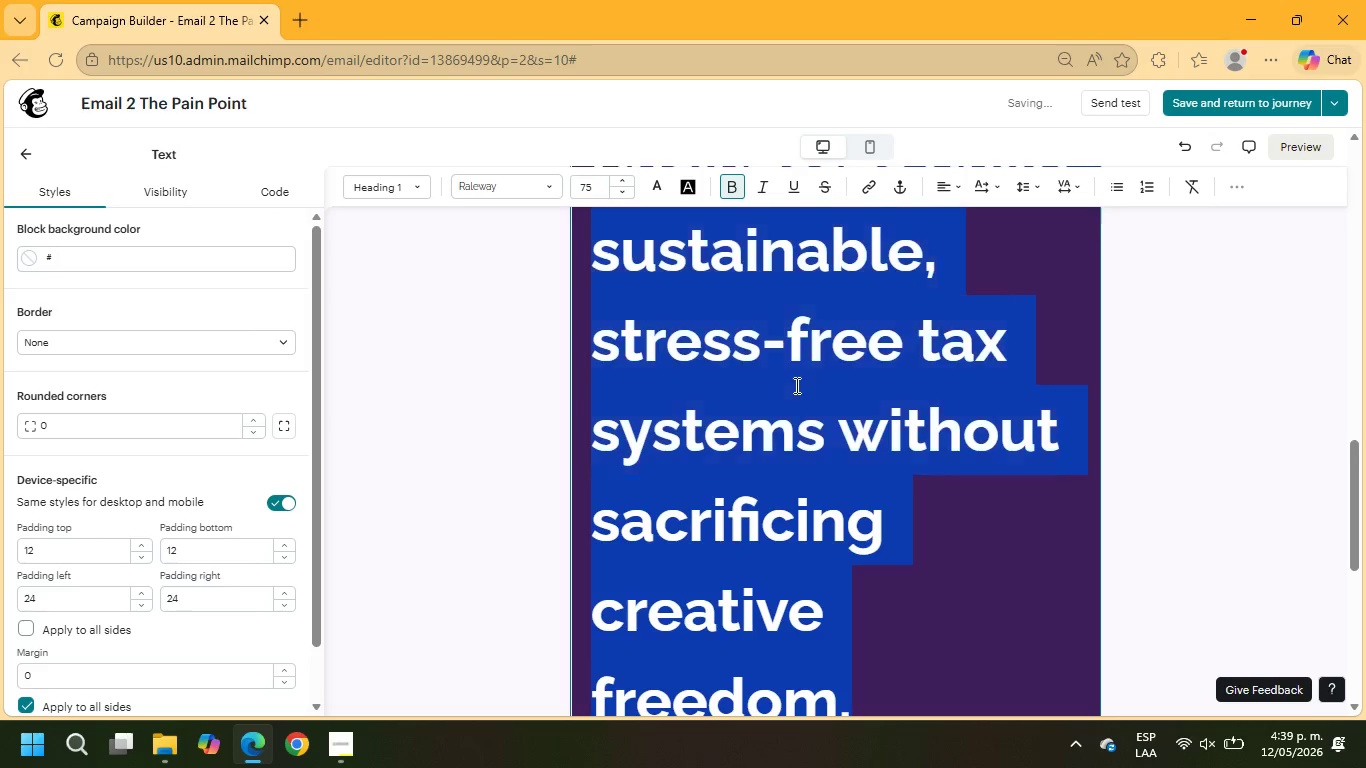 
scroll: coordinate [905, 381], scroll_direction: up, amount: 5.0
 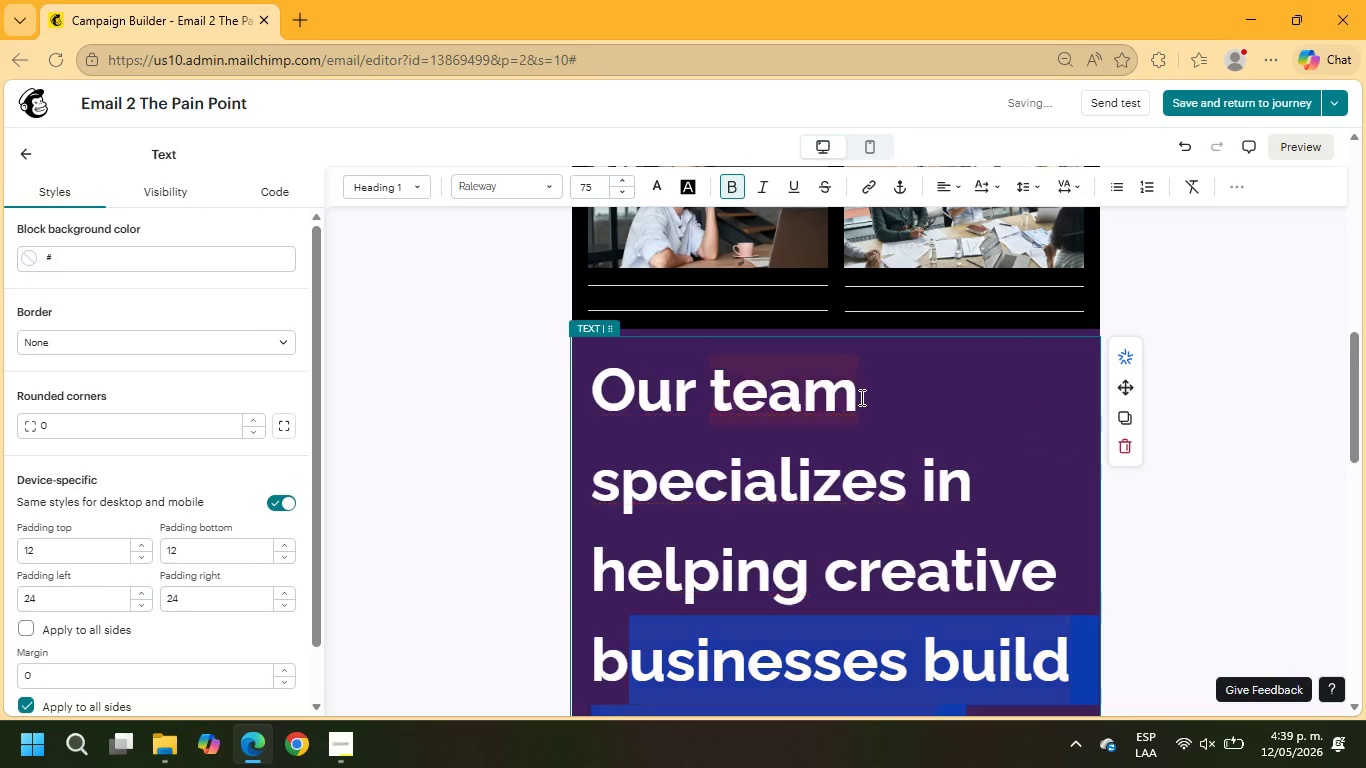 
left_click([860, 397])
 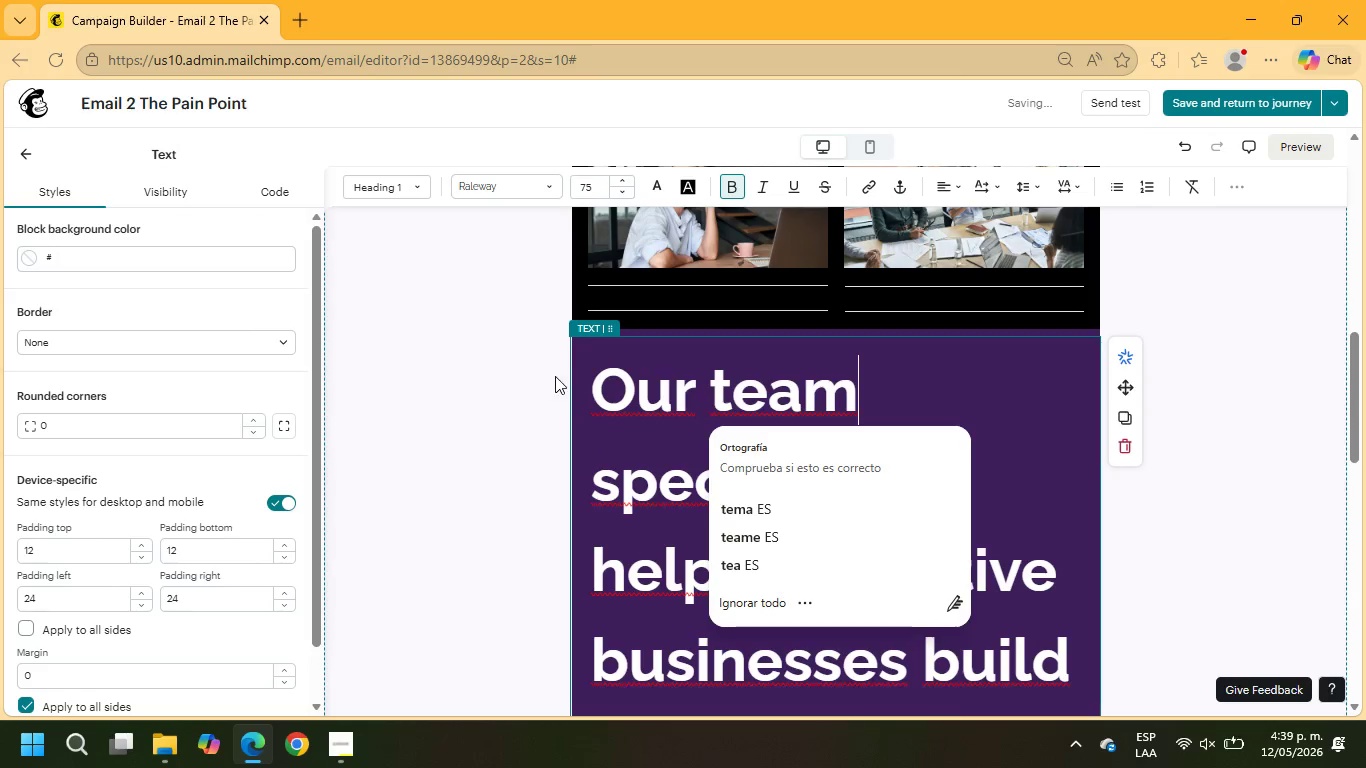 
left_click([567, 376])
 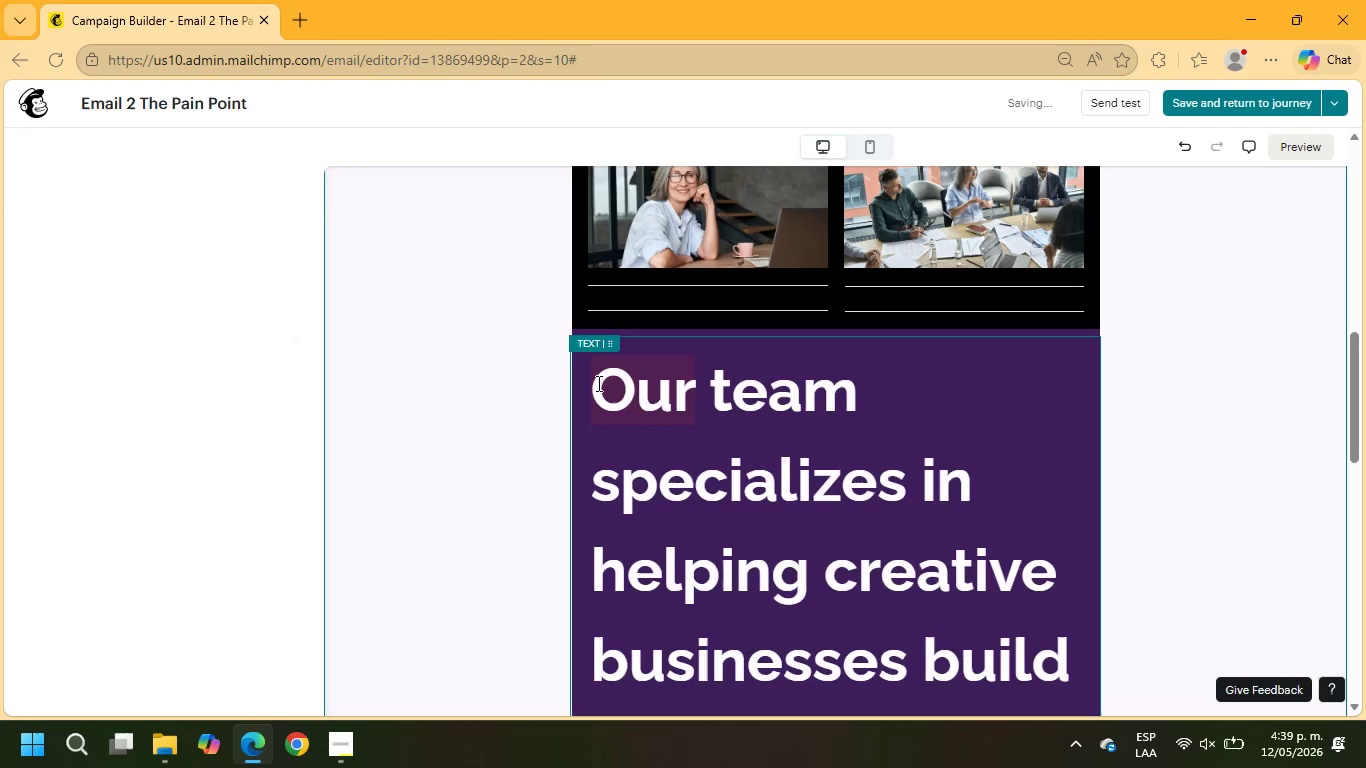 
left_click([597, 383])
 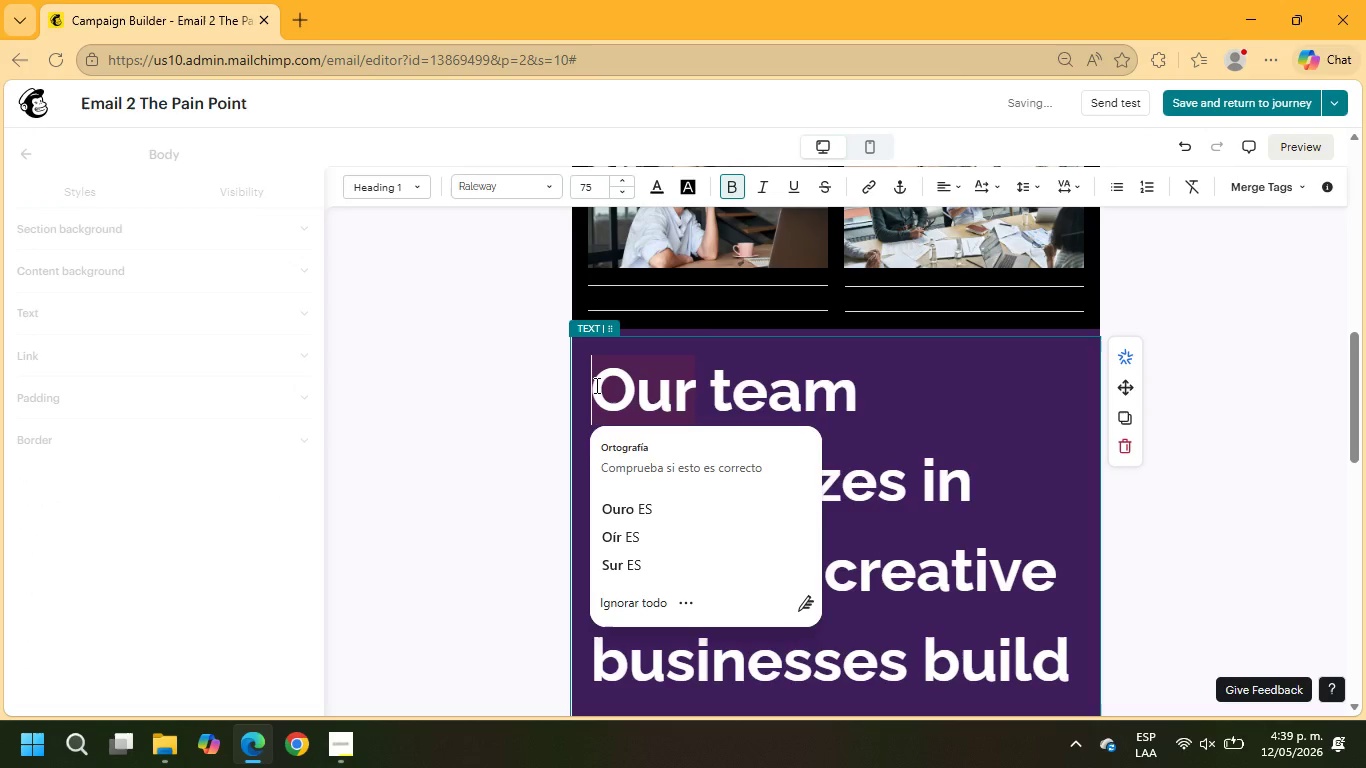 
left_click_drag(start_coordinate=[595, 385], to_coordinate=[922, 619])
 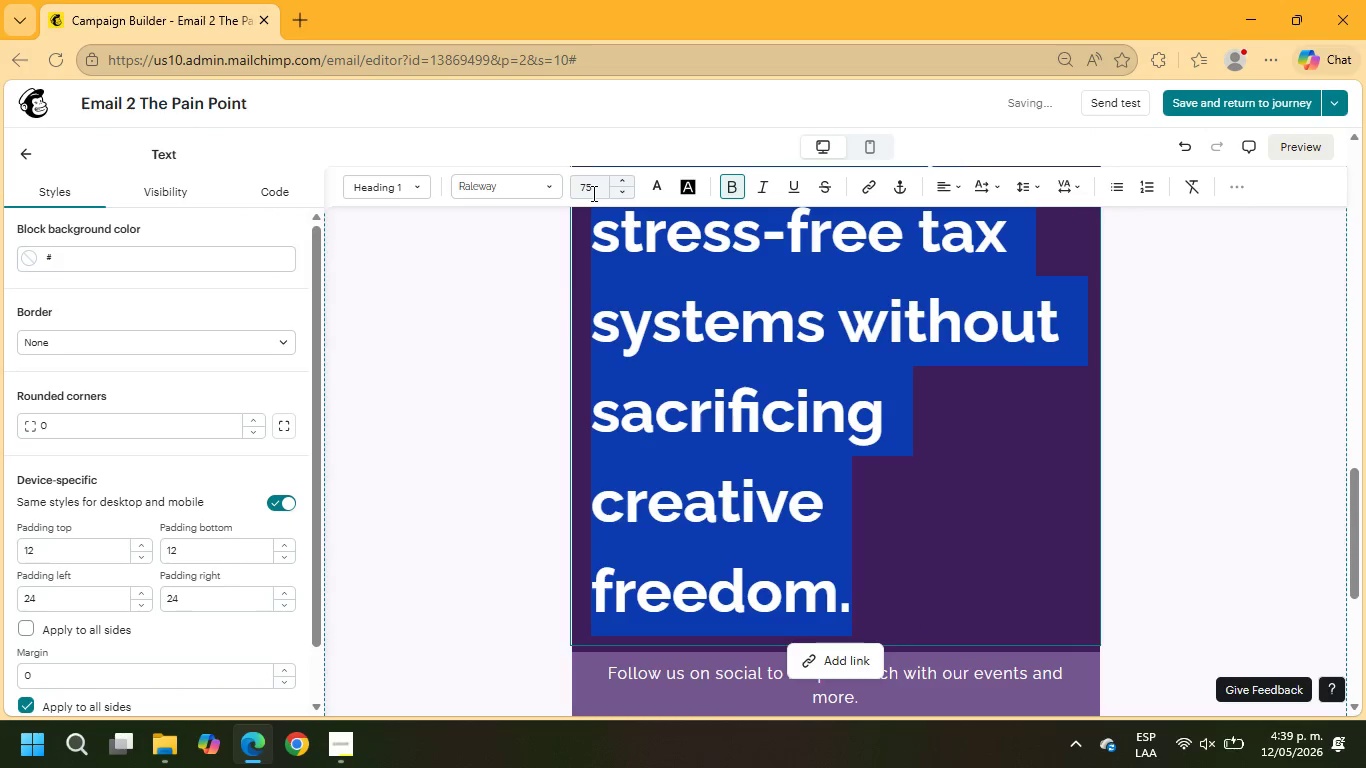 
left_click_drag(start_coordinate=[597, 190], to_coordinate=[561, 187])
 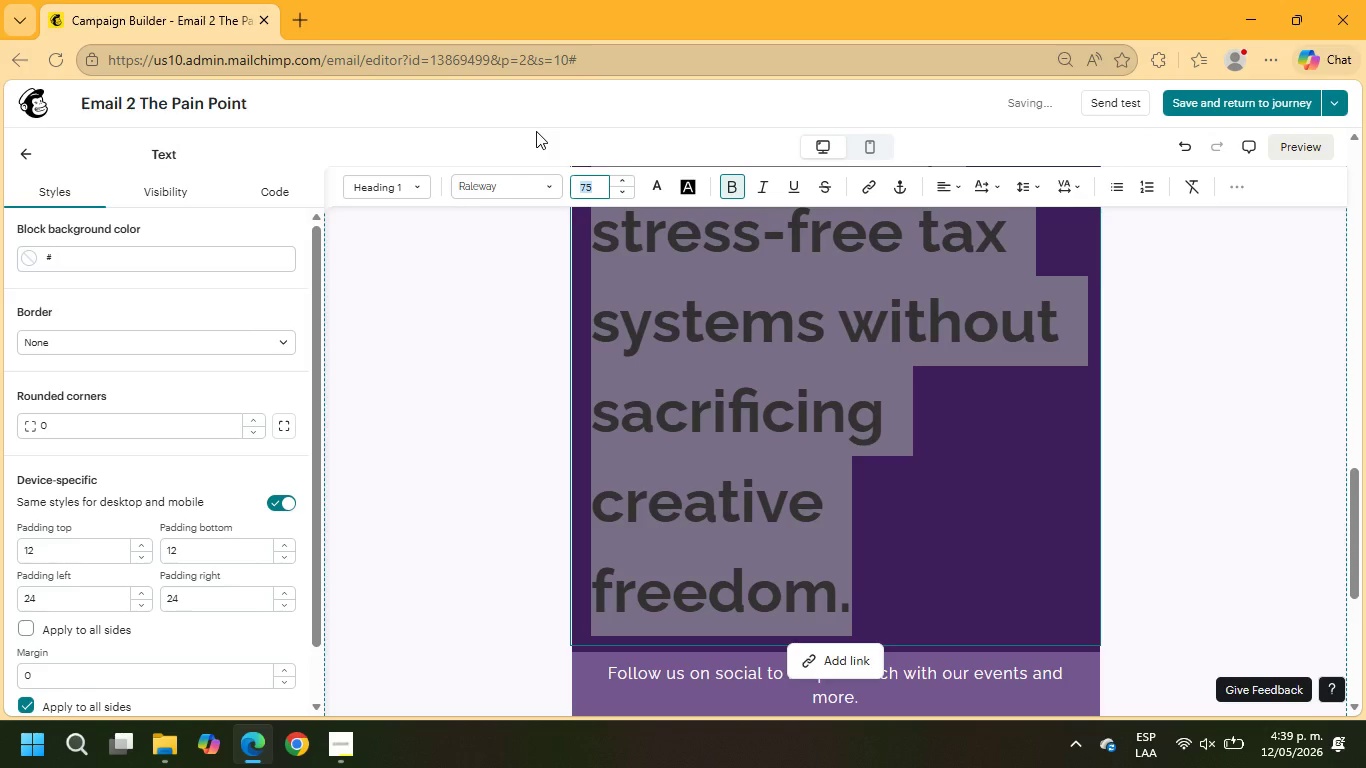 
key(Numpad2)
 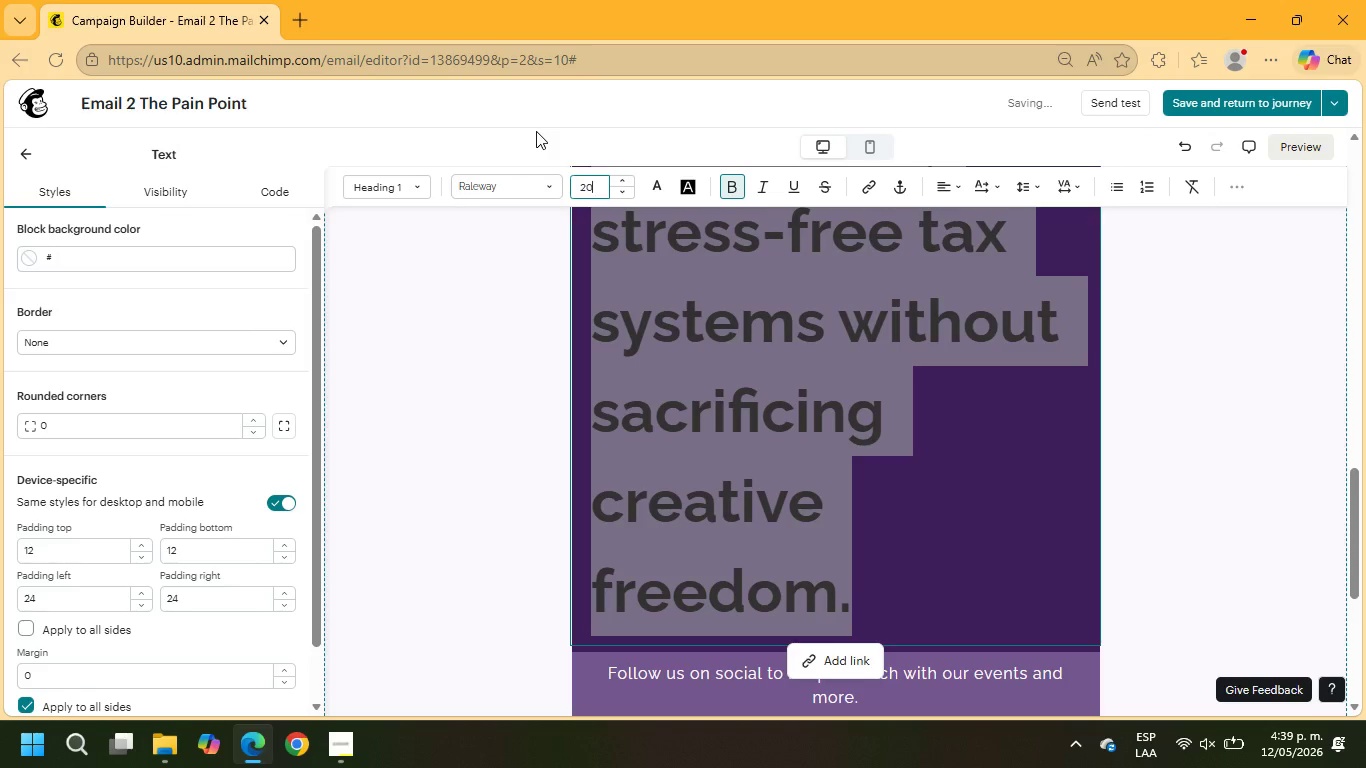 
key(Numpad0)
 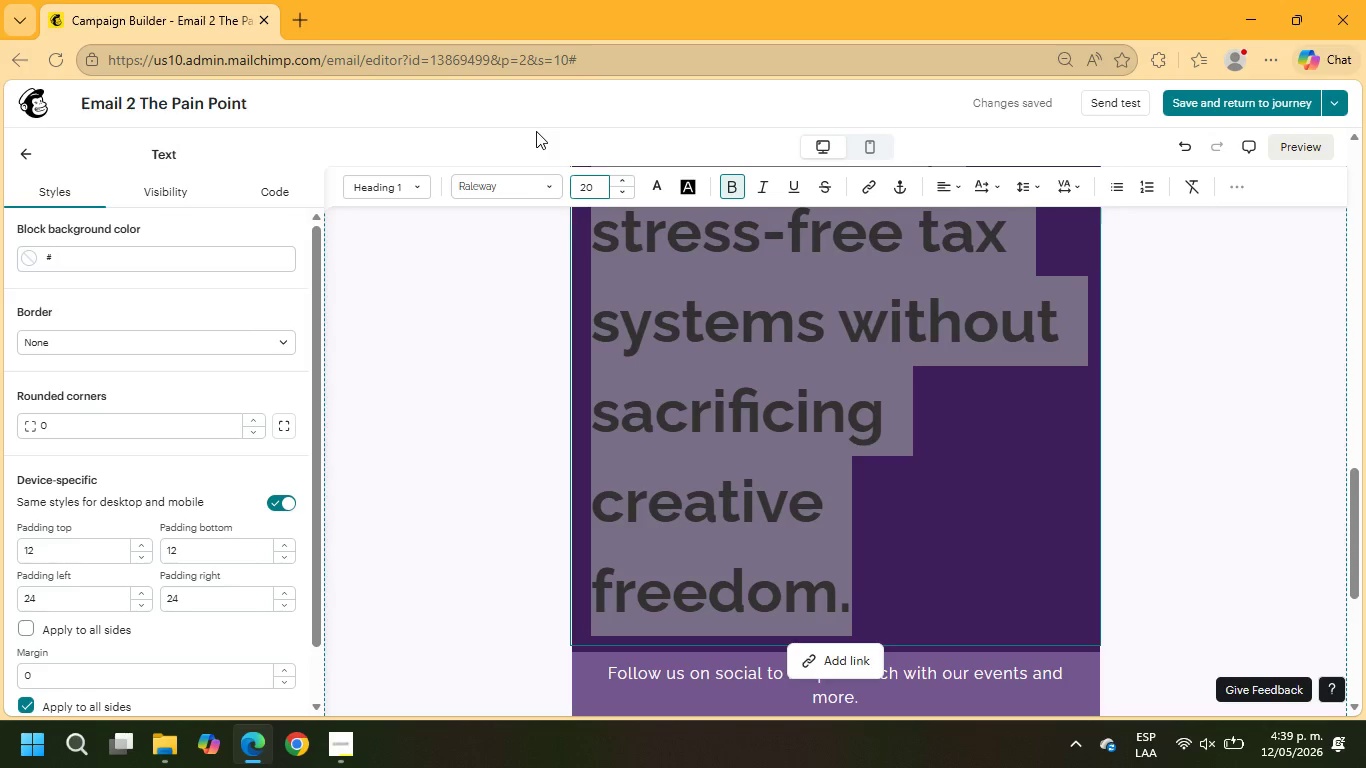 
key(NumpadEnter)
 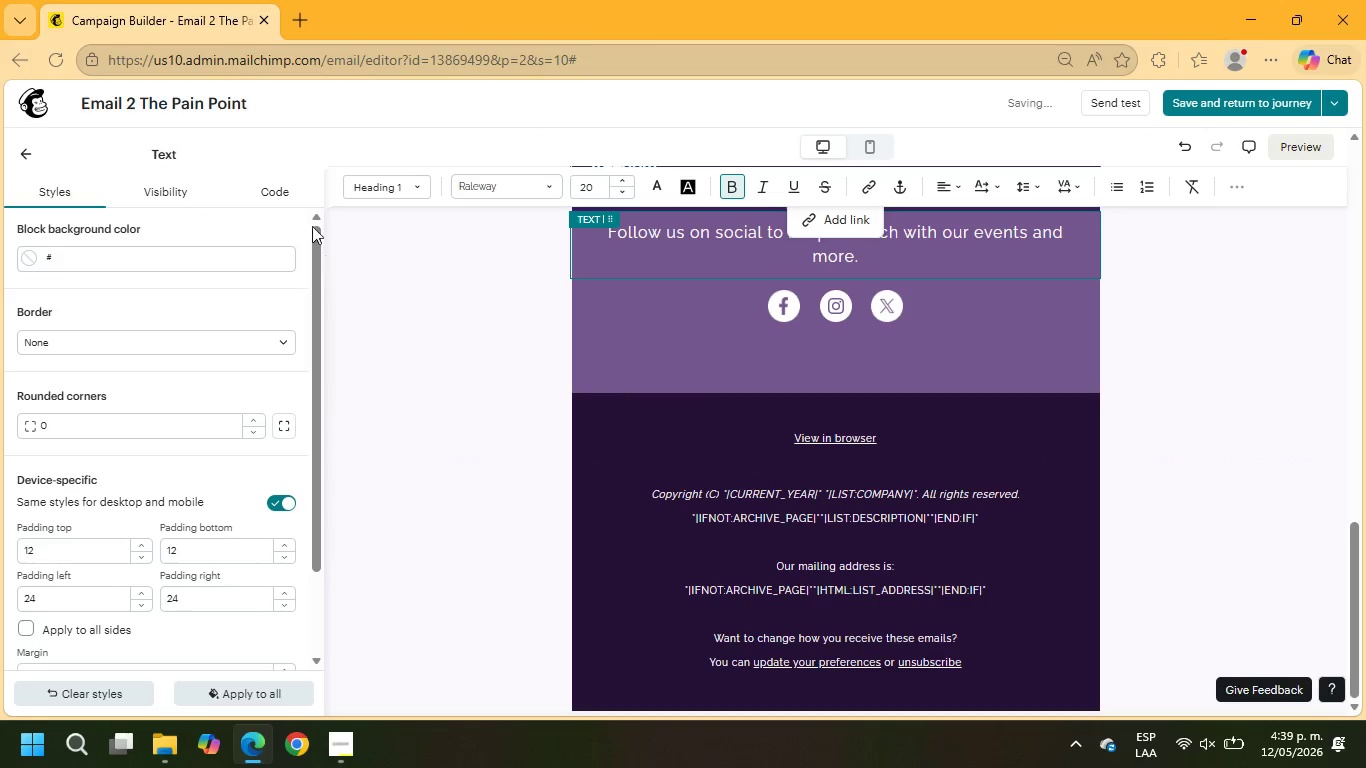 
left_click([394, 184])
 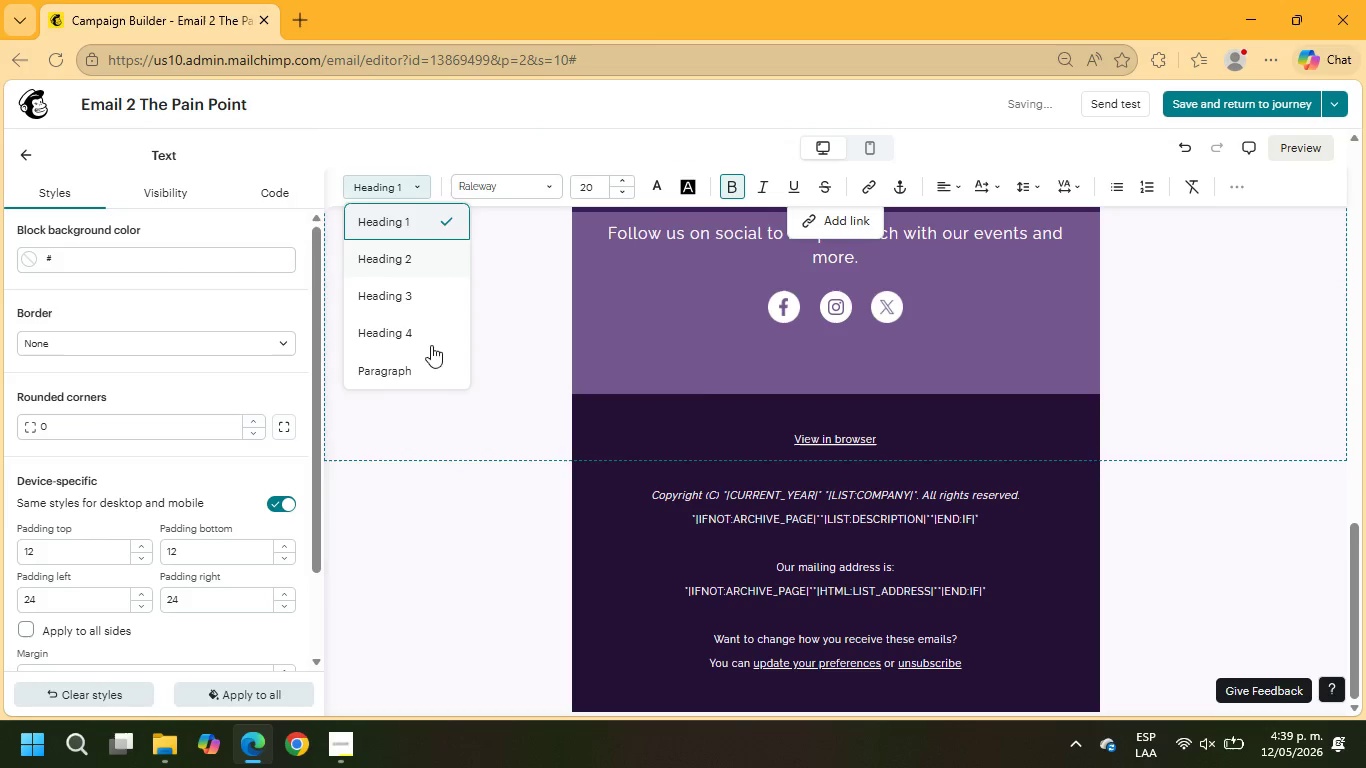 
left_click([427, 372])
 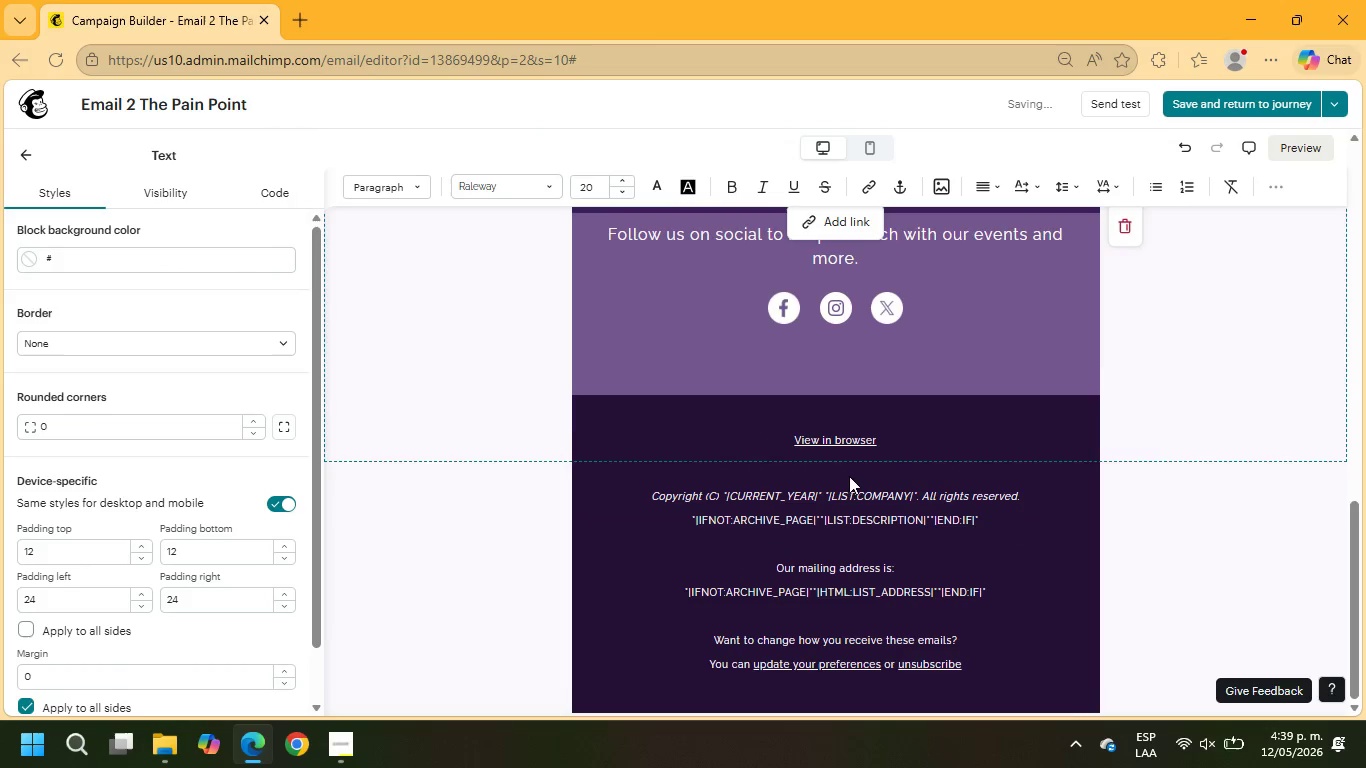 
scroll: coordinate [849, 465], scroll_direction: up, amount: 4.0
 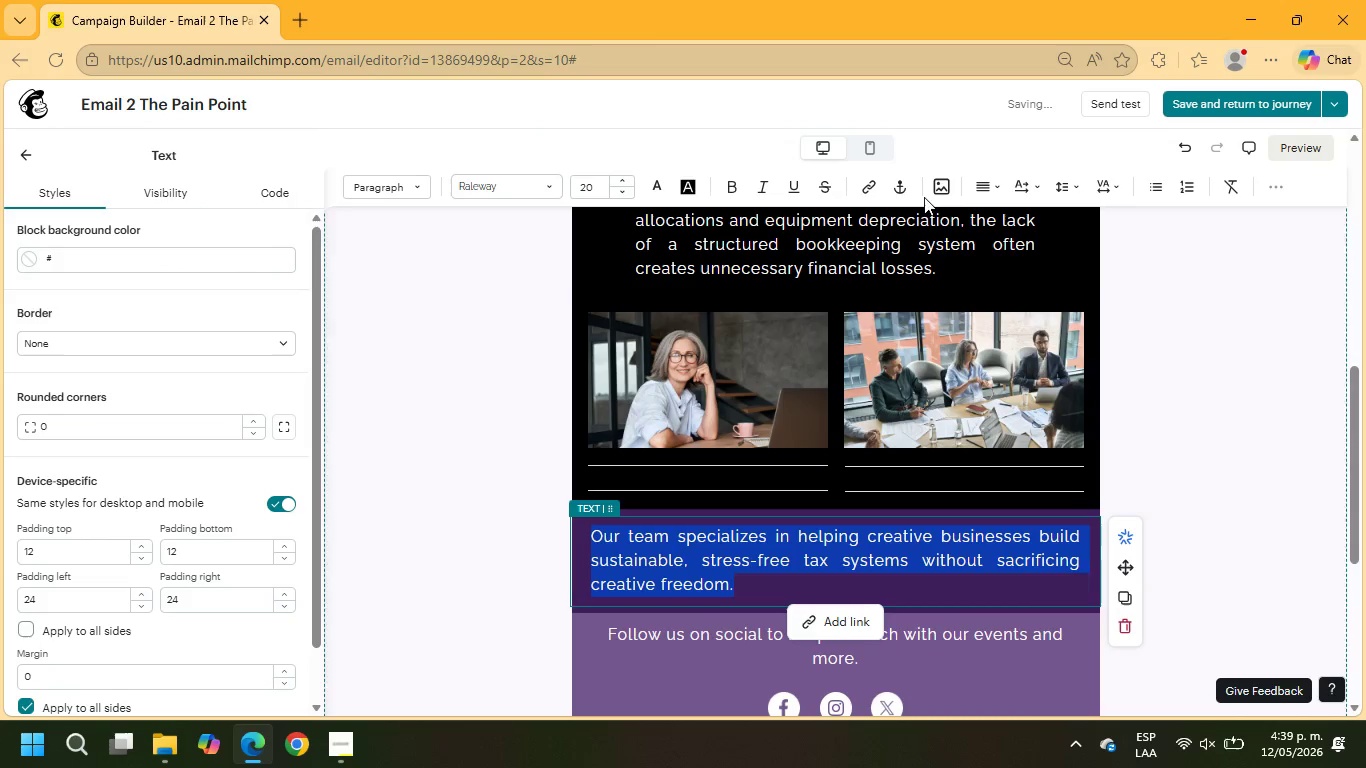 
left_click([995, 184])
 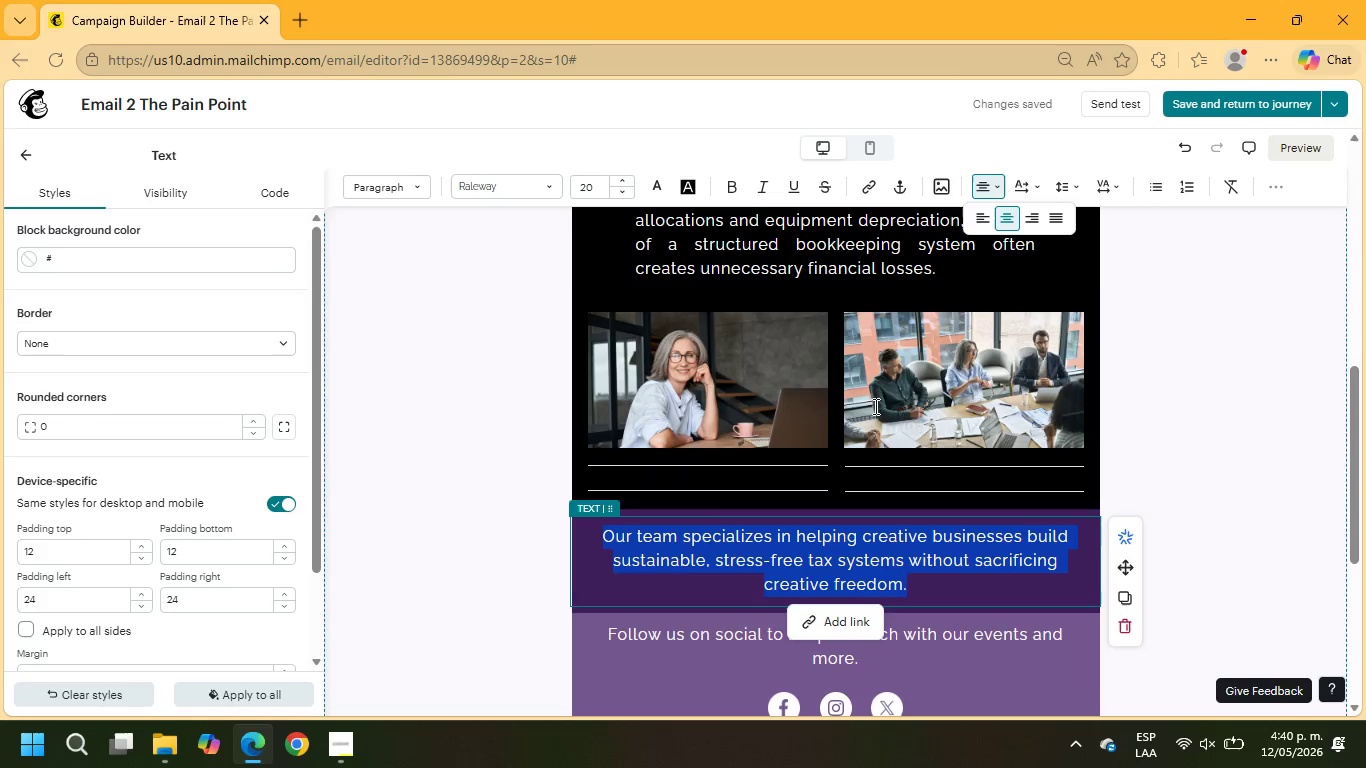 
wait(43.98)
 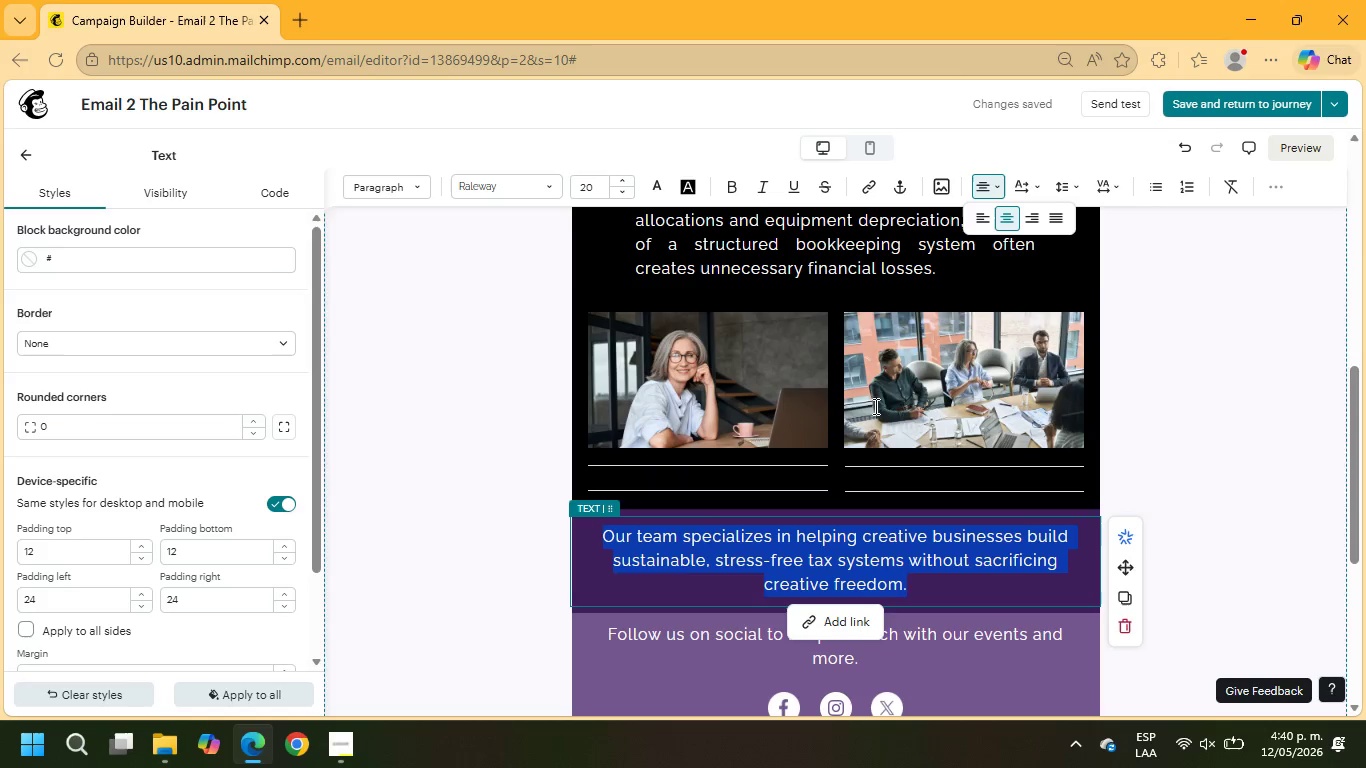 
scroll: coordinate [187, 471], scroll_direction: down, amount: 4.0
 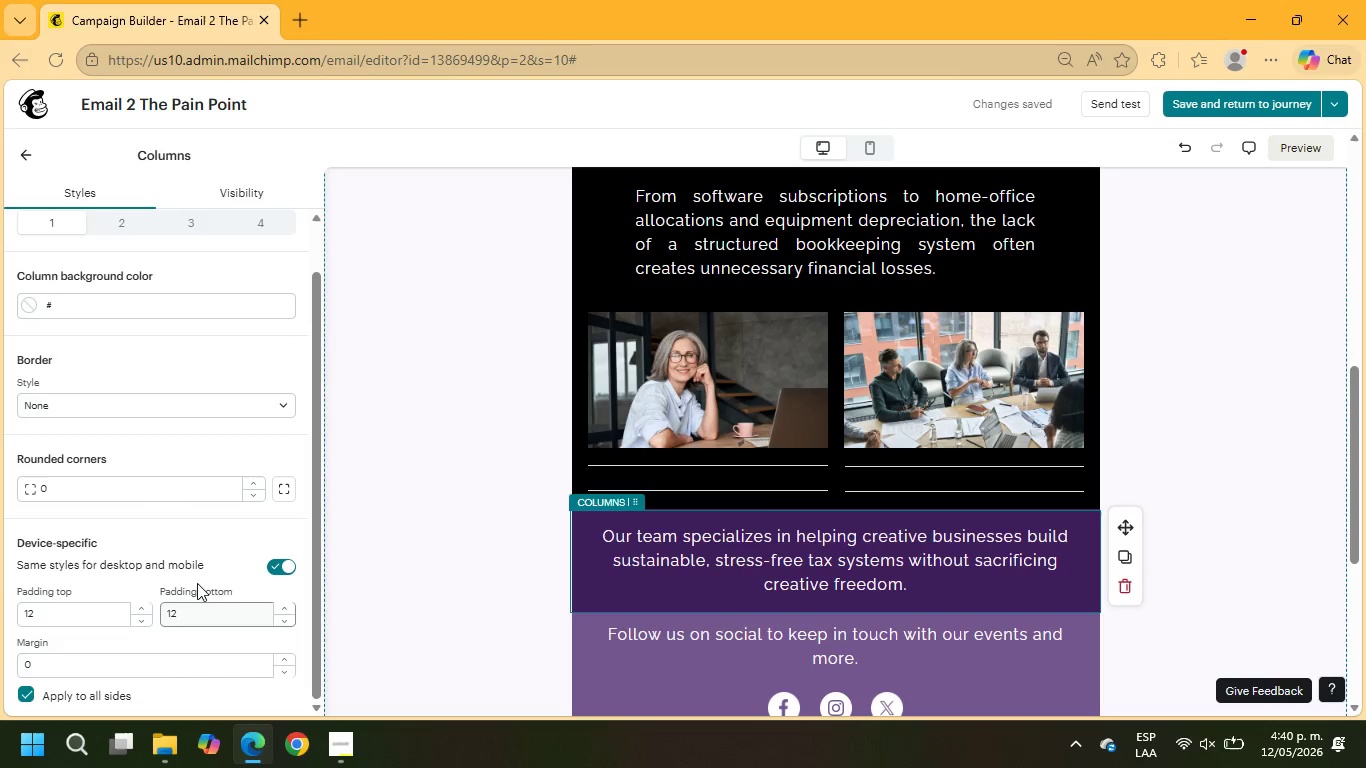 
scroll: coordinate [187, 559], scroll_direction: up, amount: 10.0
 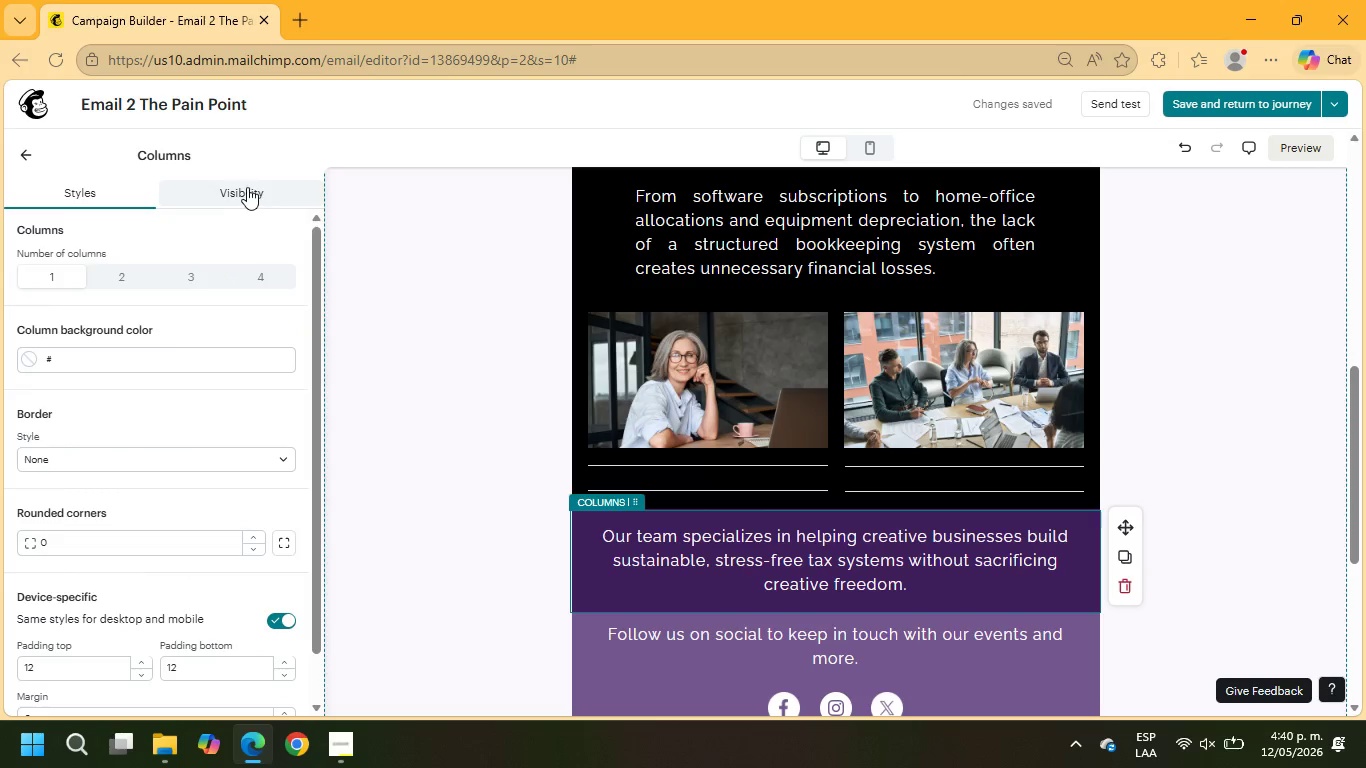 
left_click([247, 187])
 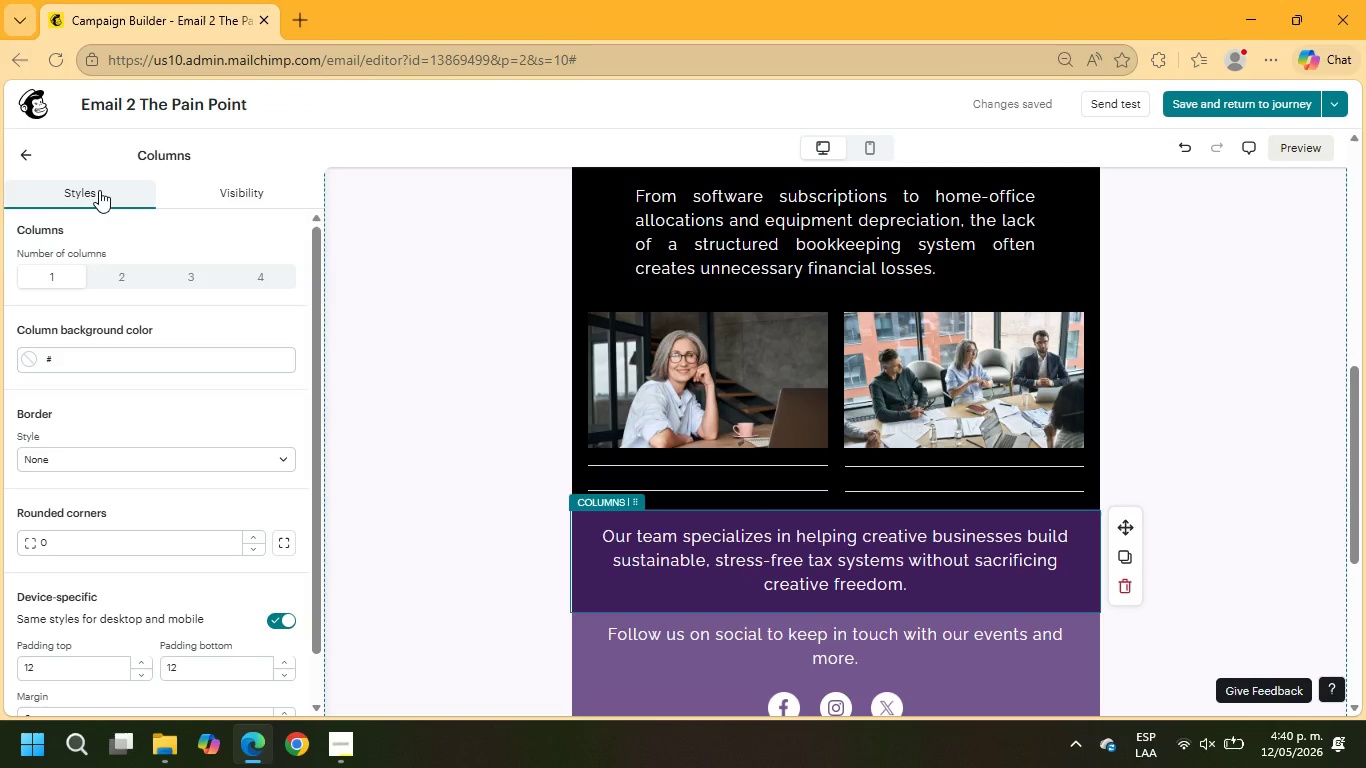 
wait(17.7)
 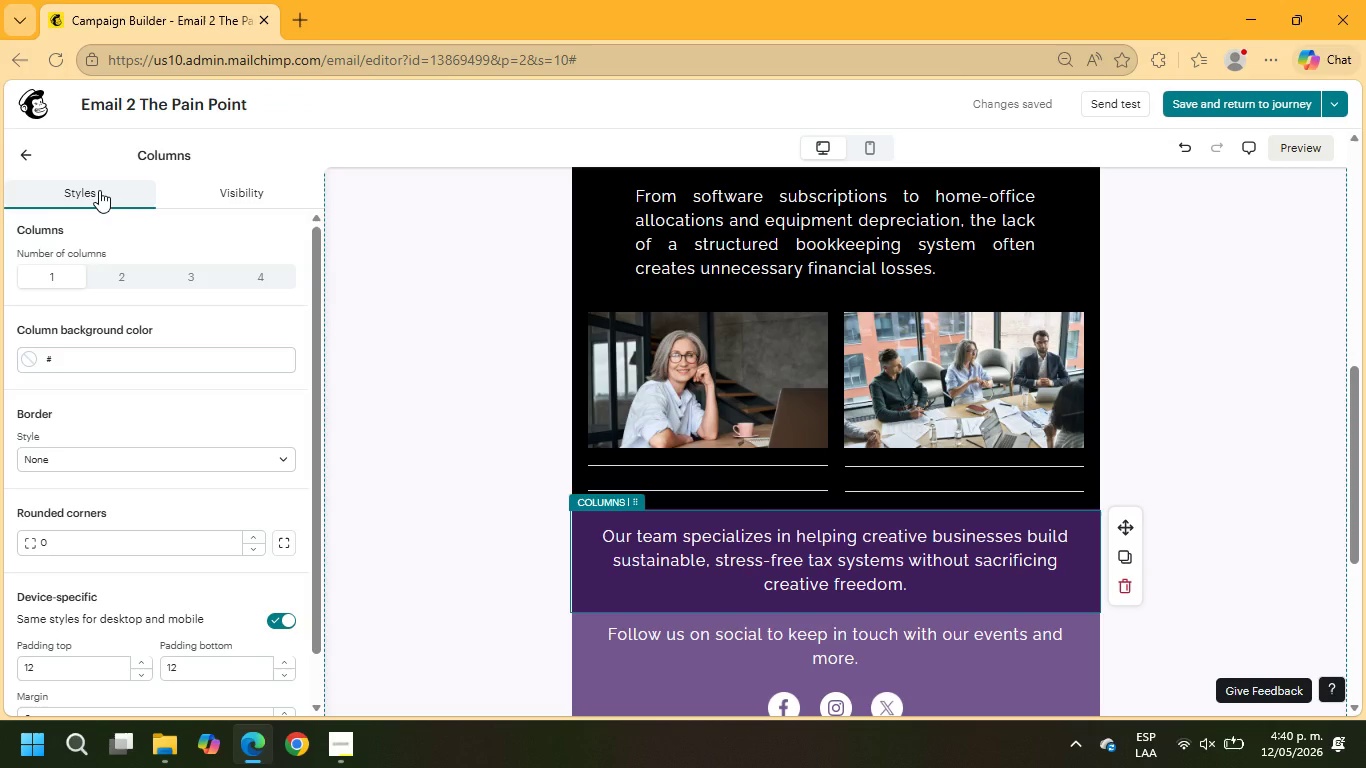 
left_click([142, 361])
 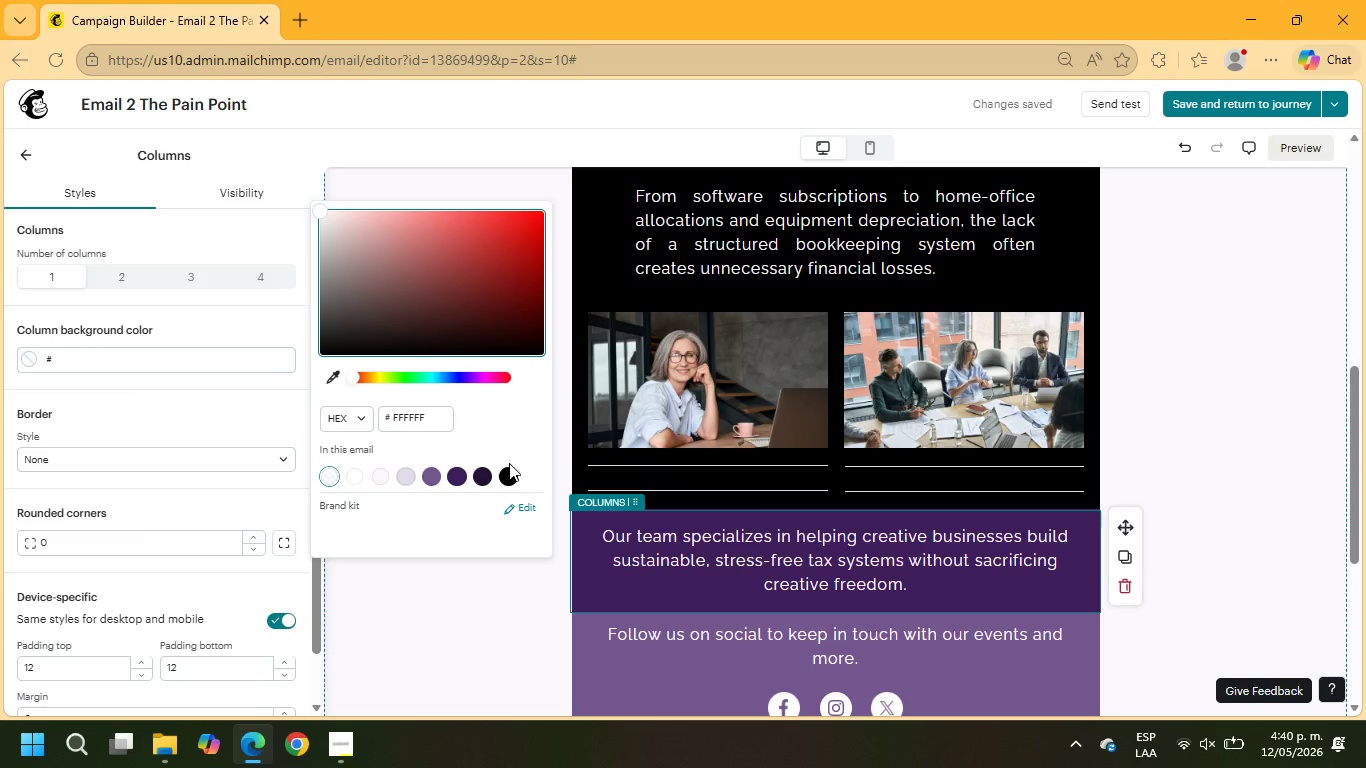 
left_click([509, 466])
 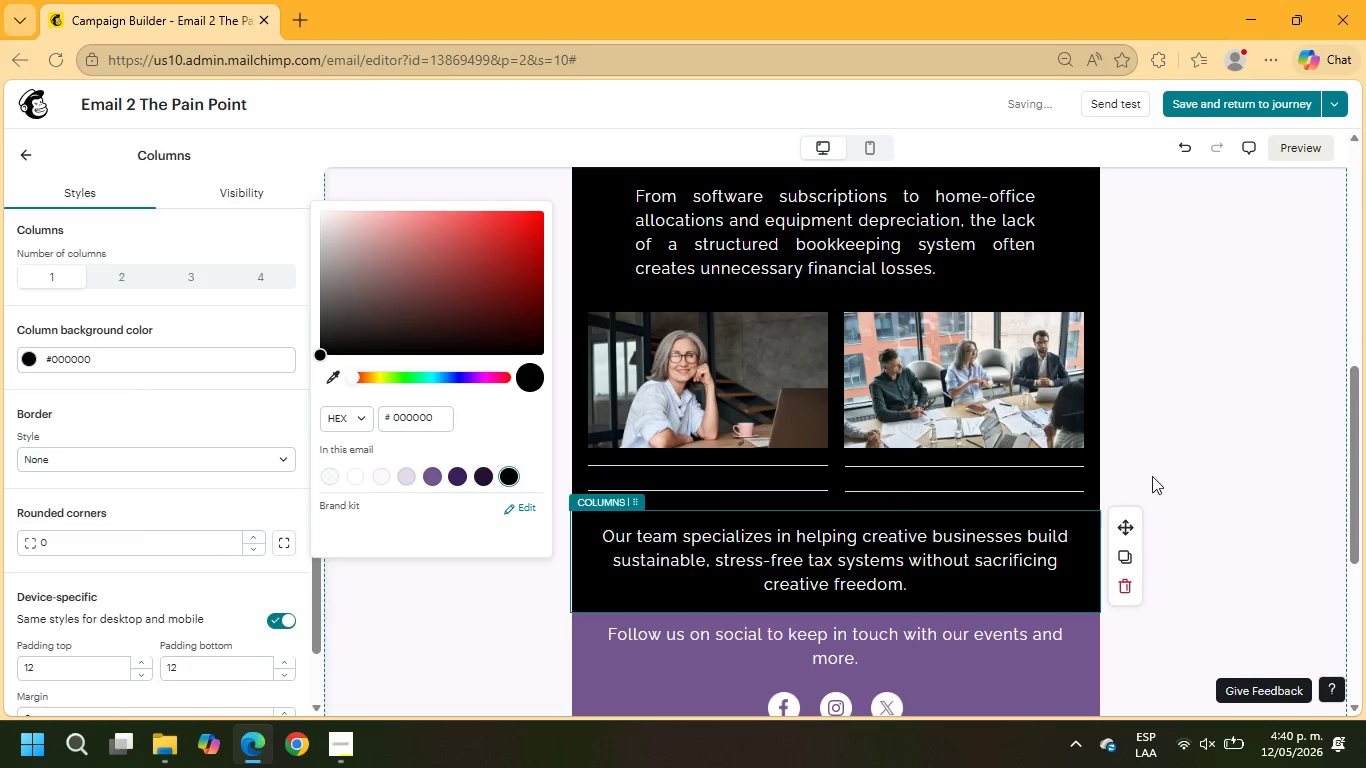 
left_click([1264, 412])
 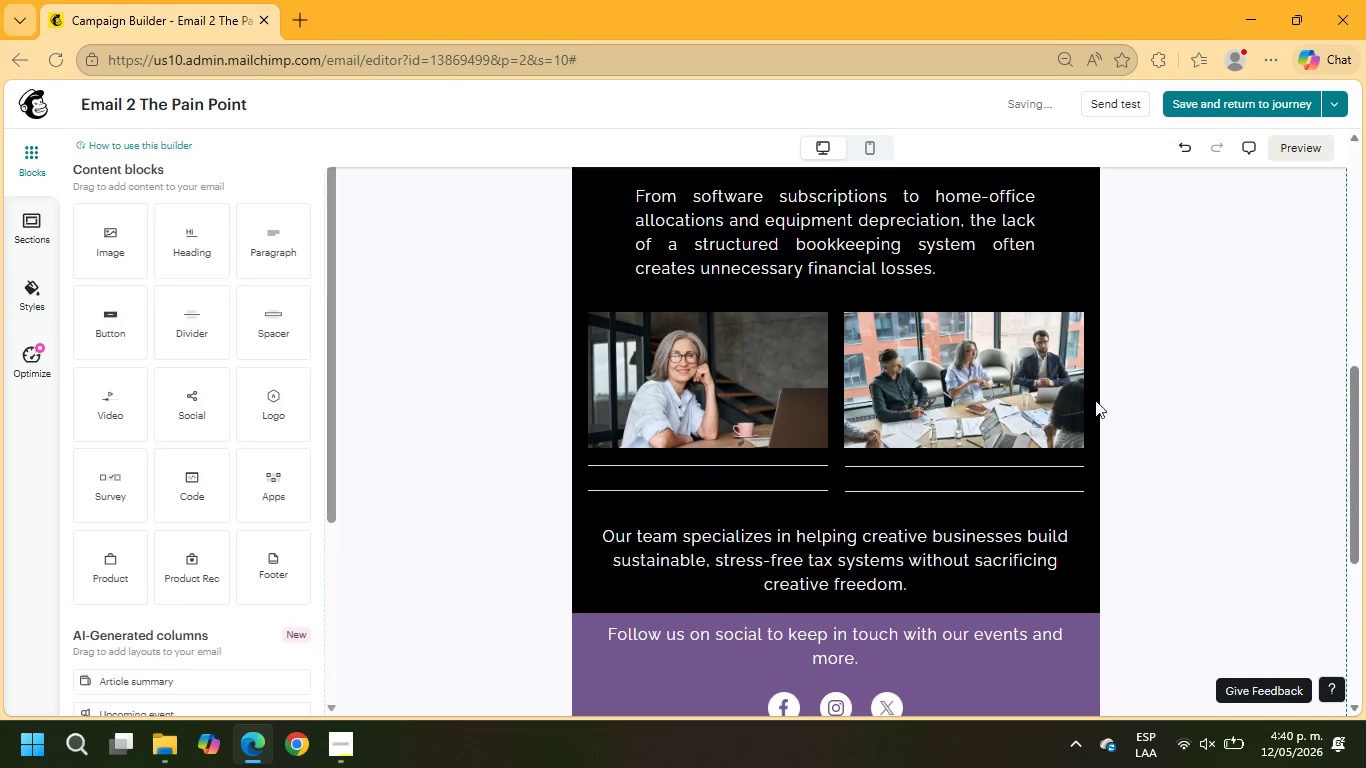 
scroll: coordinate [1070, 396], scroll_direction: none, amount: 0.0
 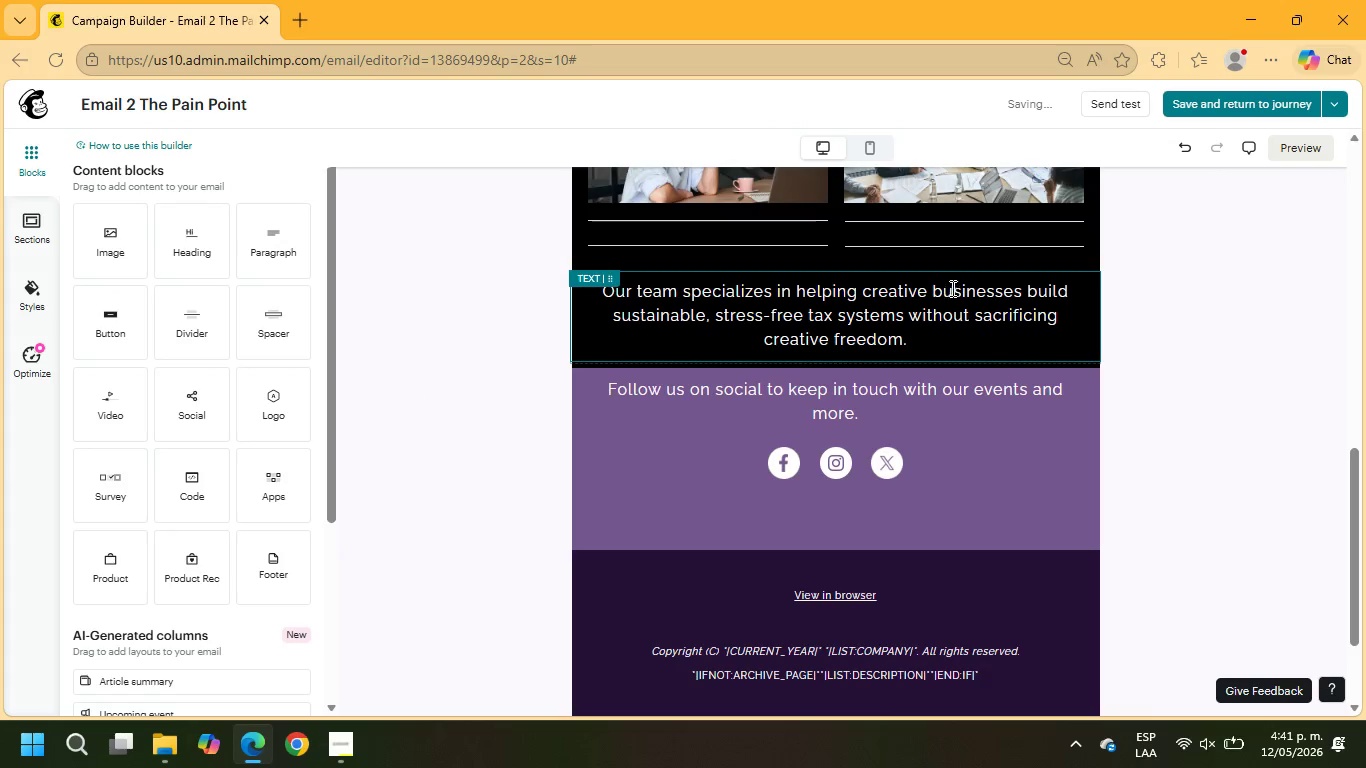 
left_click([953, 282])
 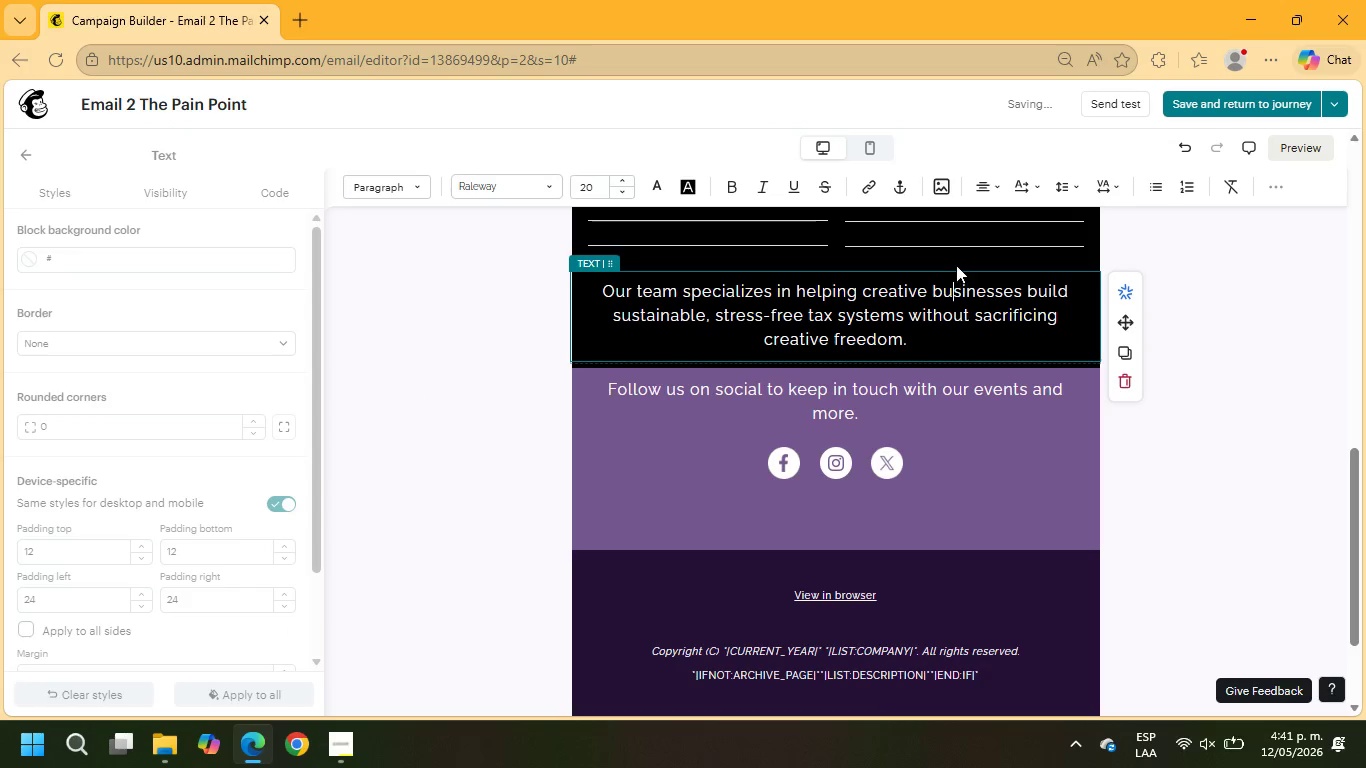 
left_click([956, 264])
 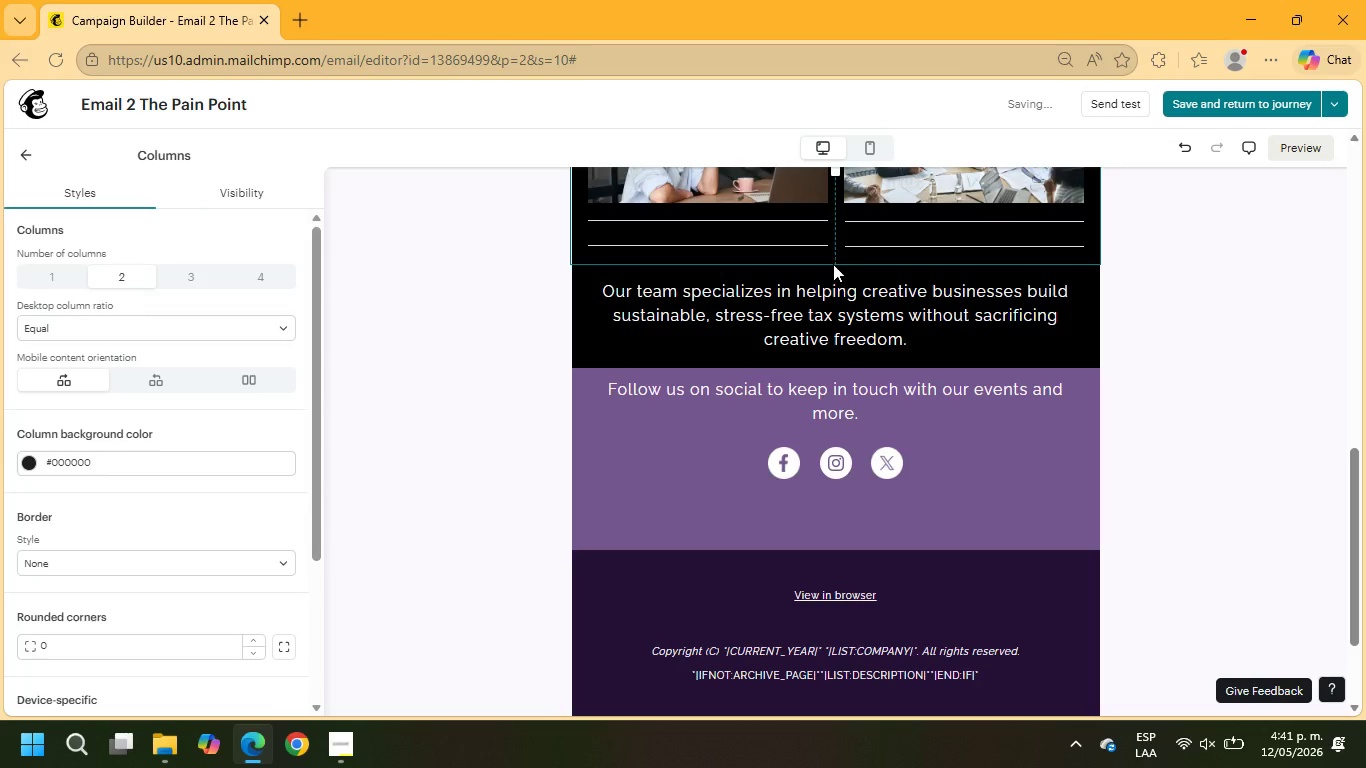 
left_click([817, 258])
 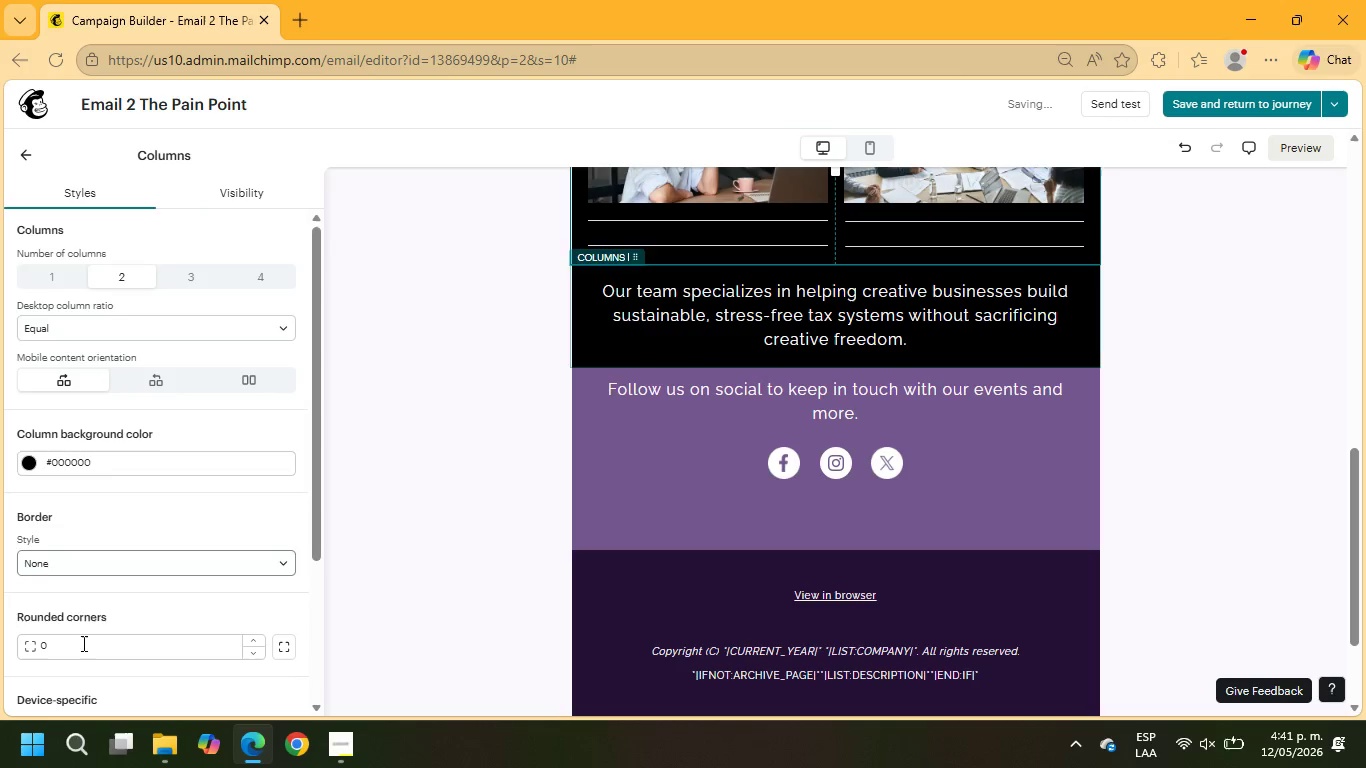 
scroll: coordinate [146, 552], scroll_direction: down, amount: 5.0
 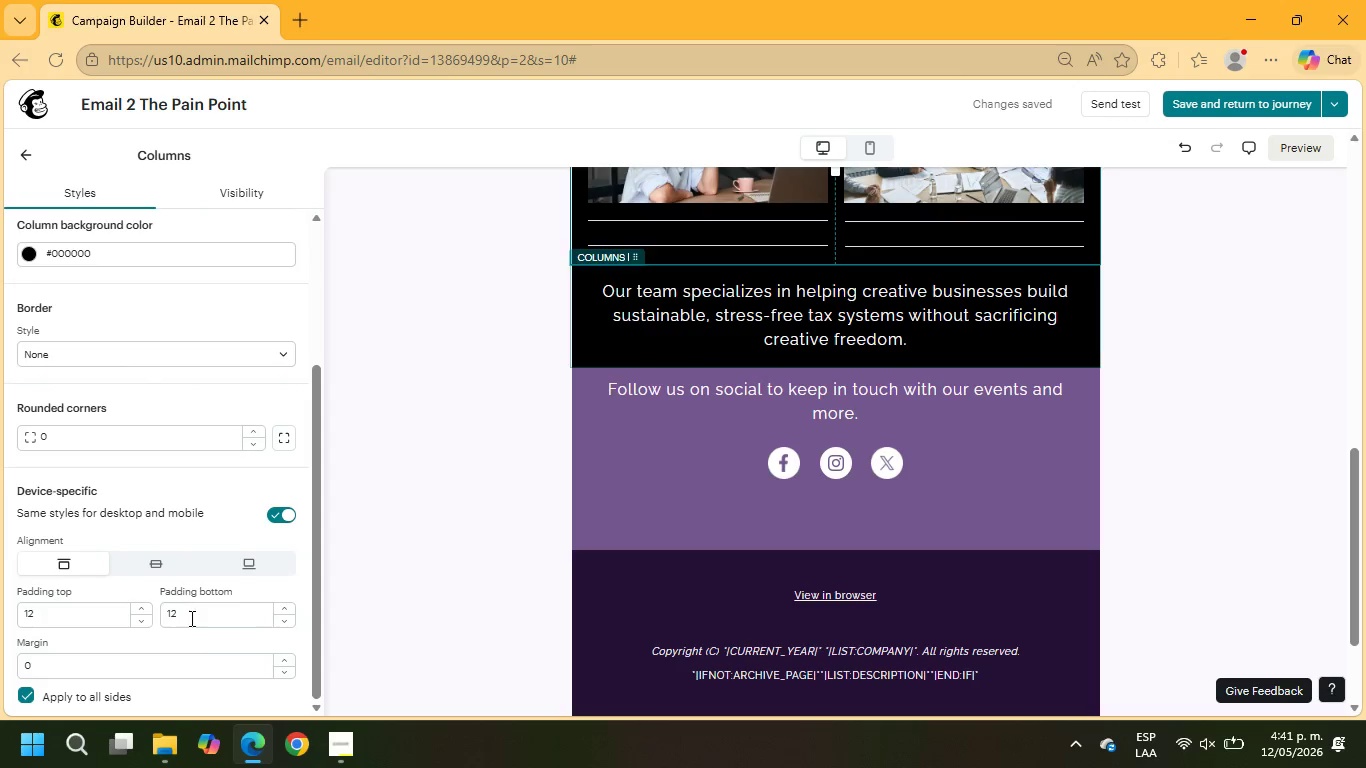 
left_click_drag(start_coordinate=[198, 618], to_coordinate=[142, 612])
 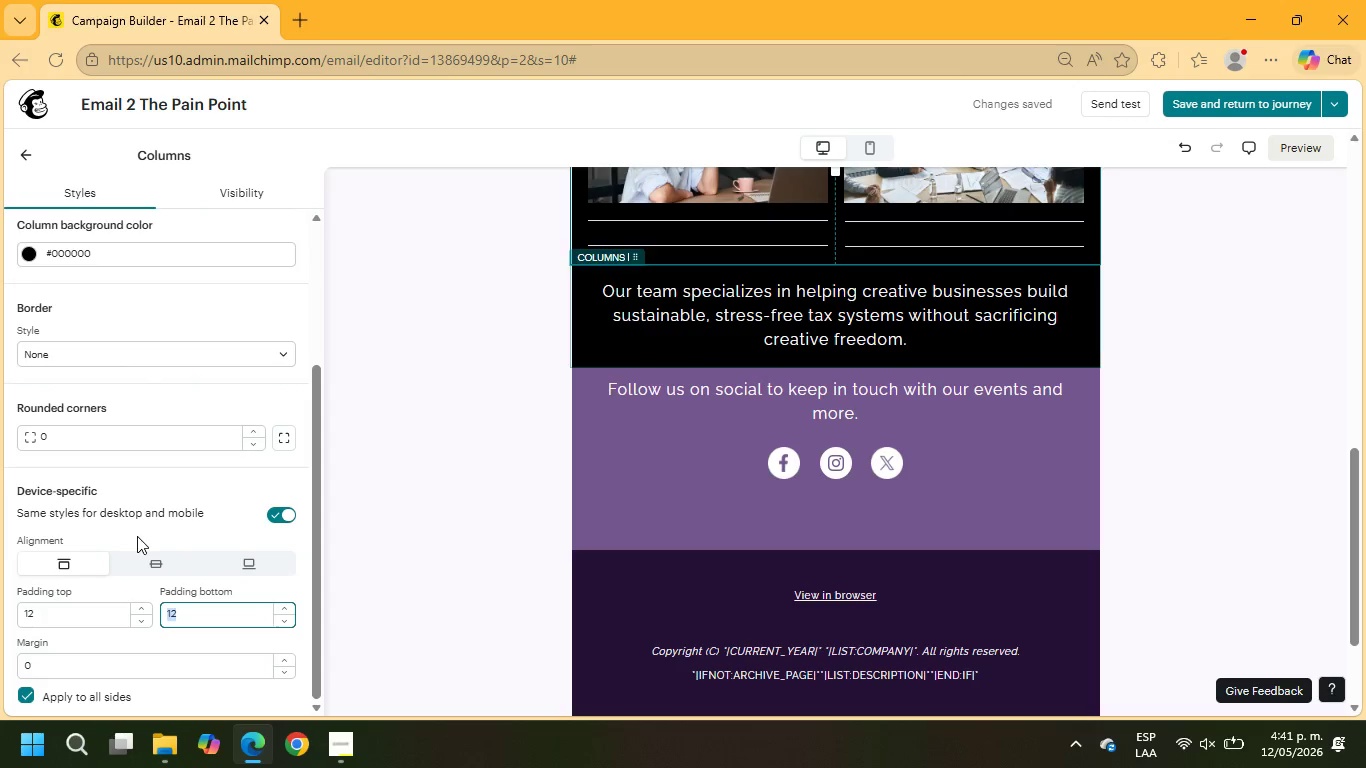 
key(Numpad0)
 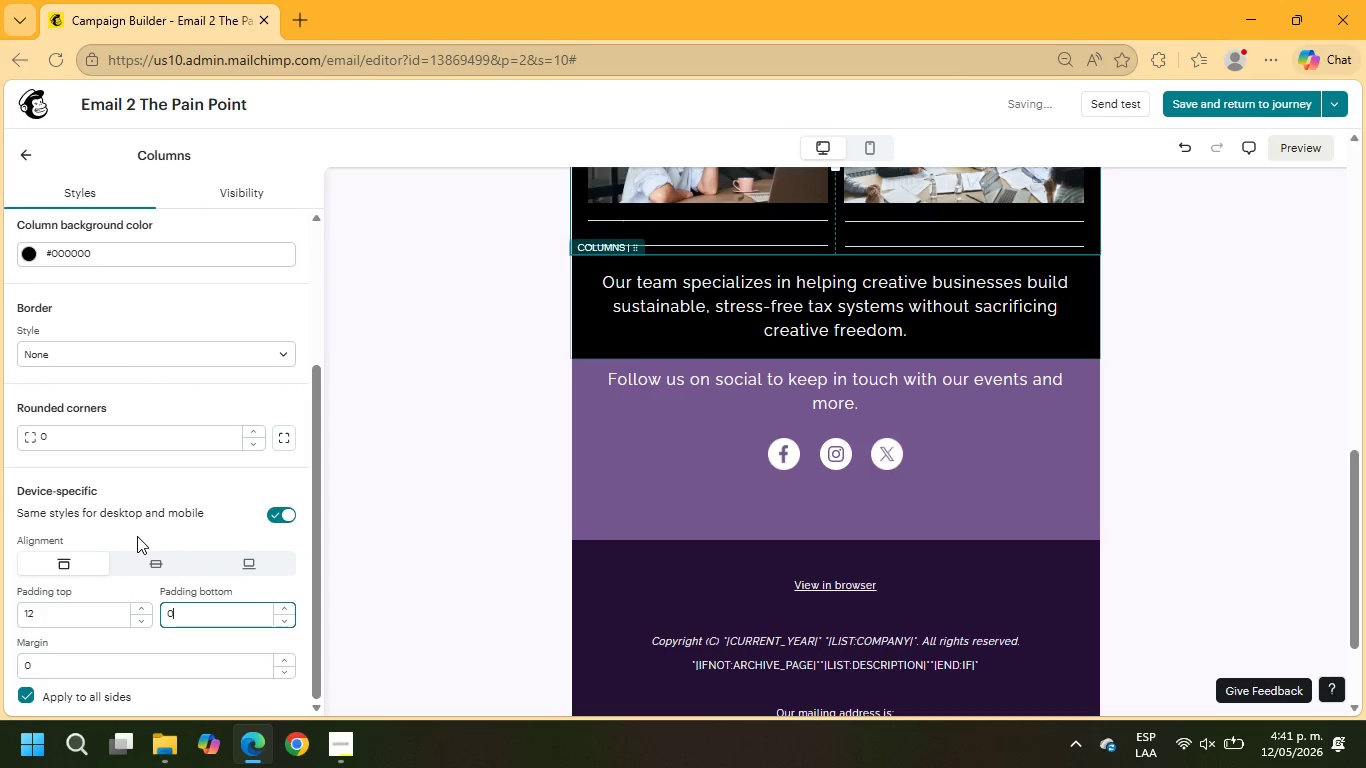 
key(NumpadEnter)
 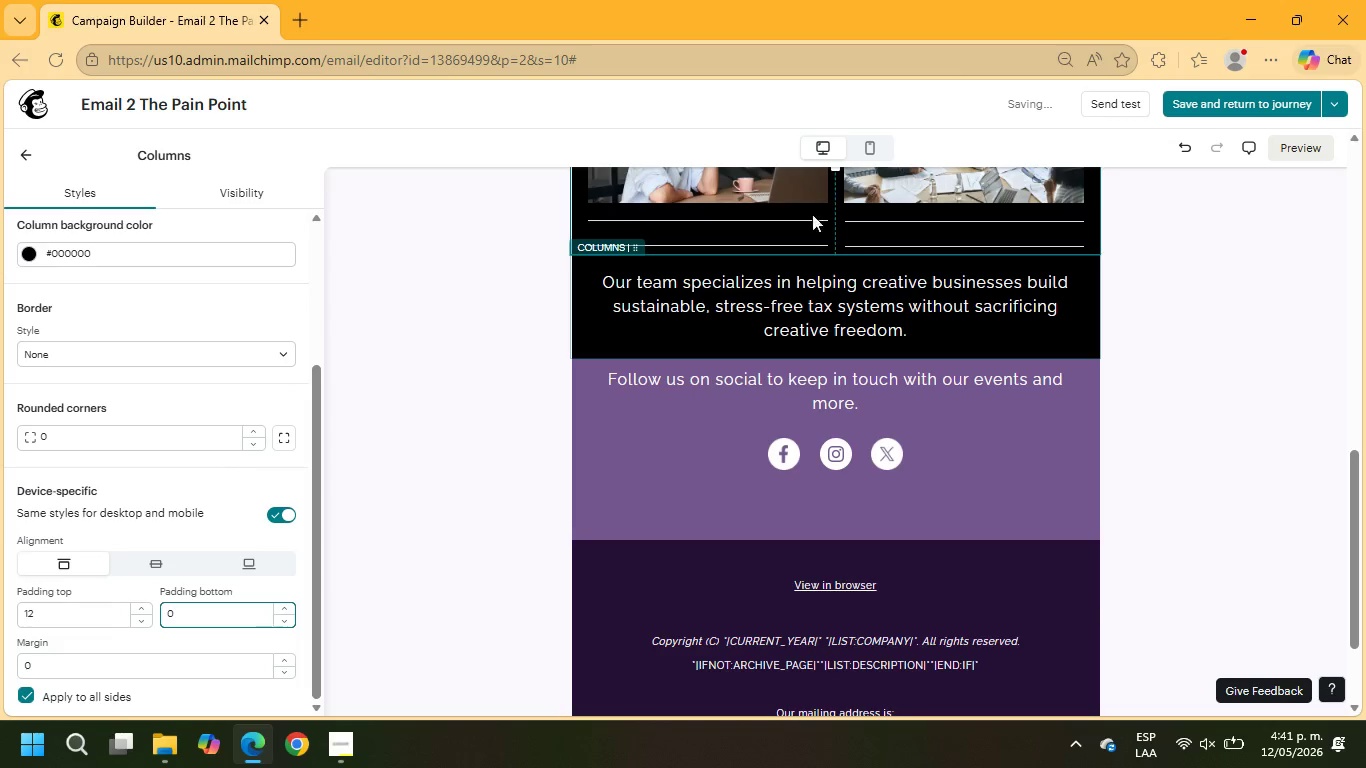 
left_click([800, 223])
 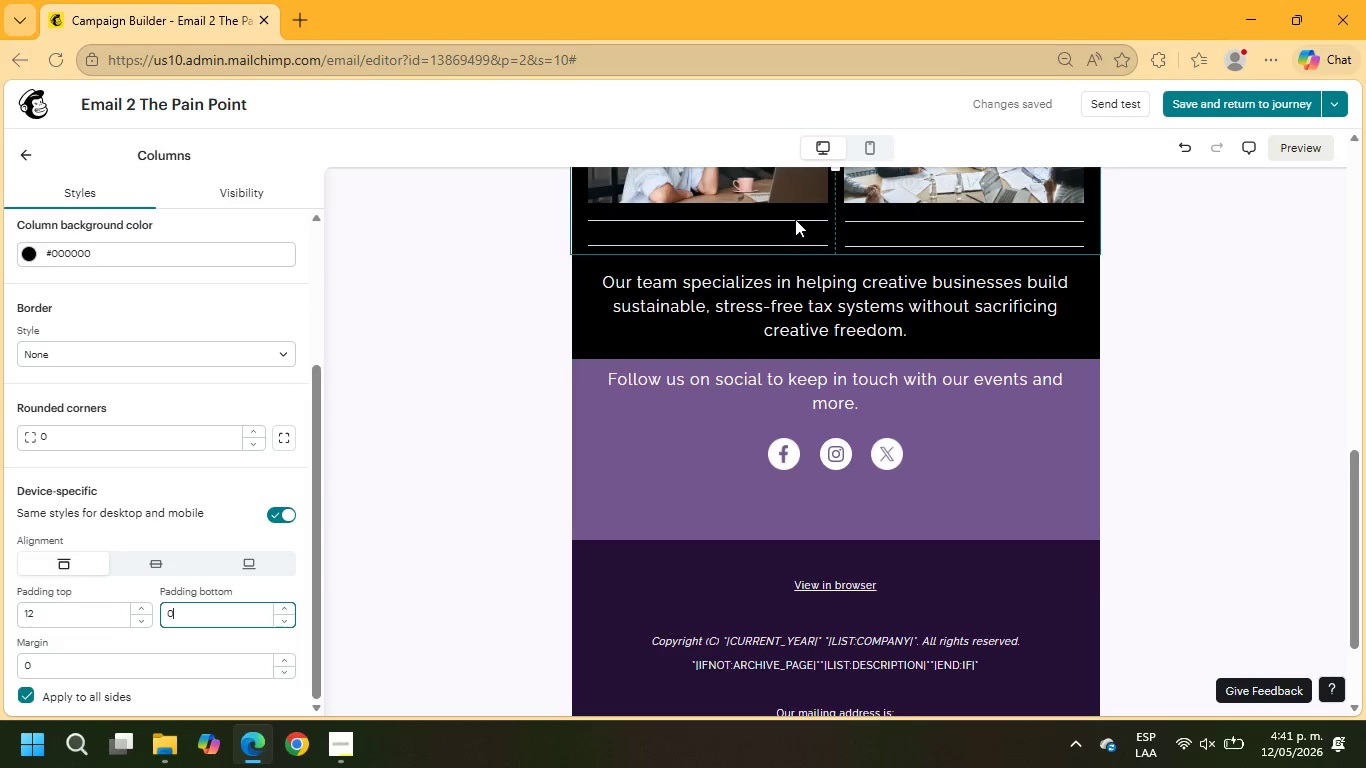 
left_click([788, 215])
 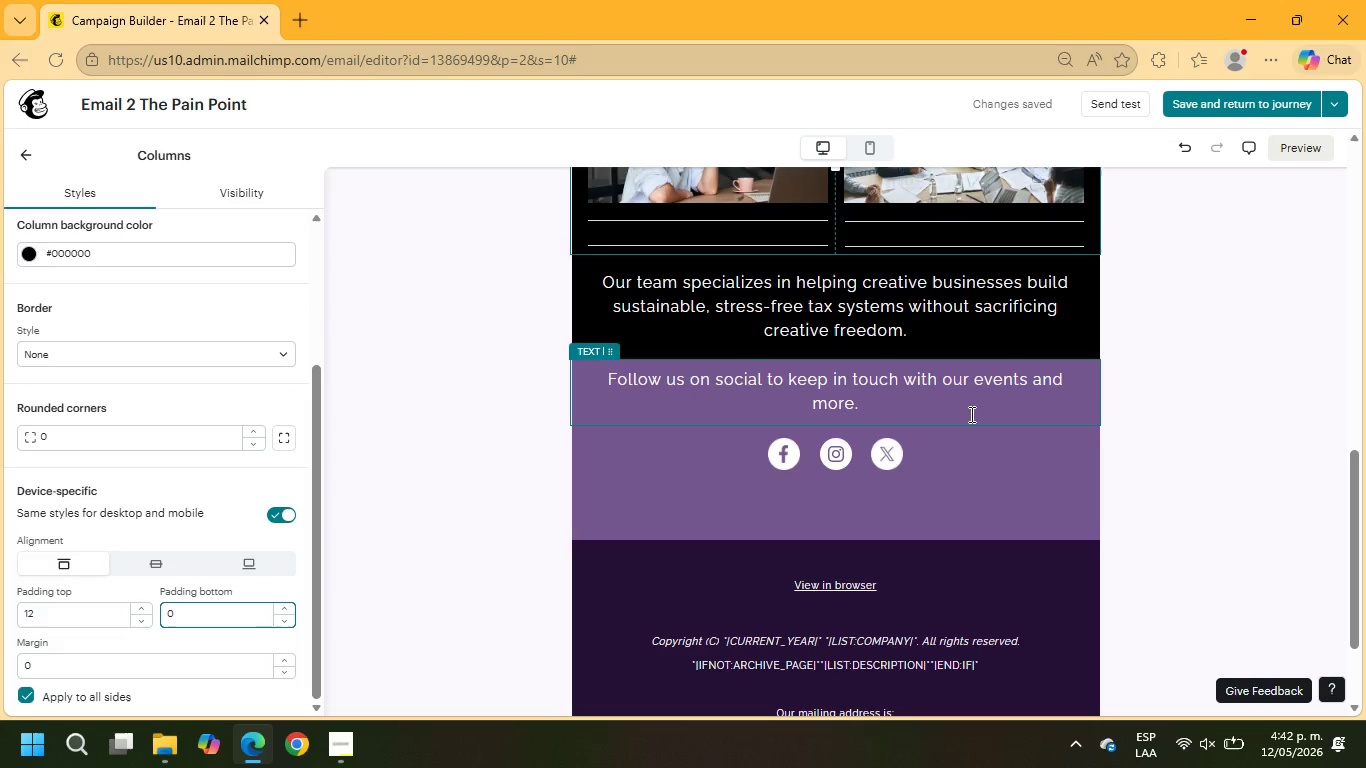 
wait(48.44)
 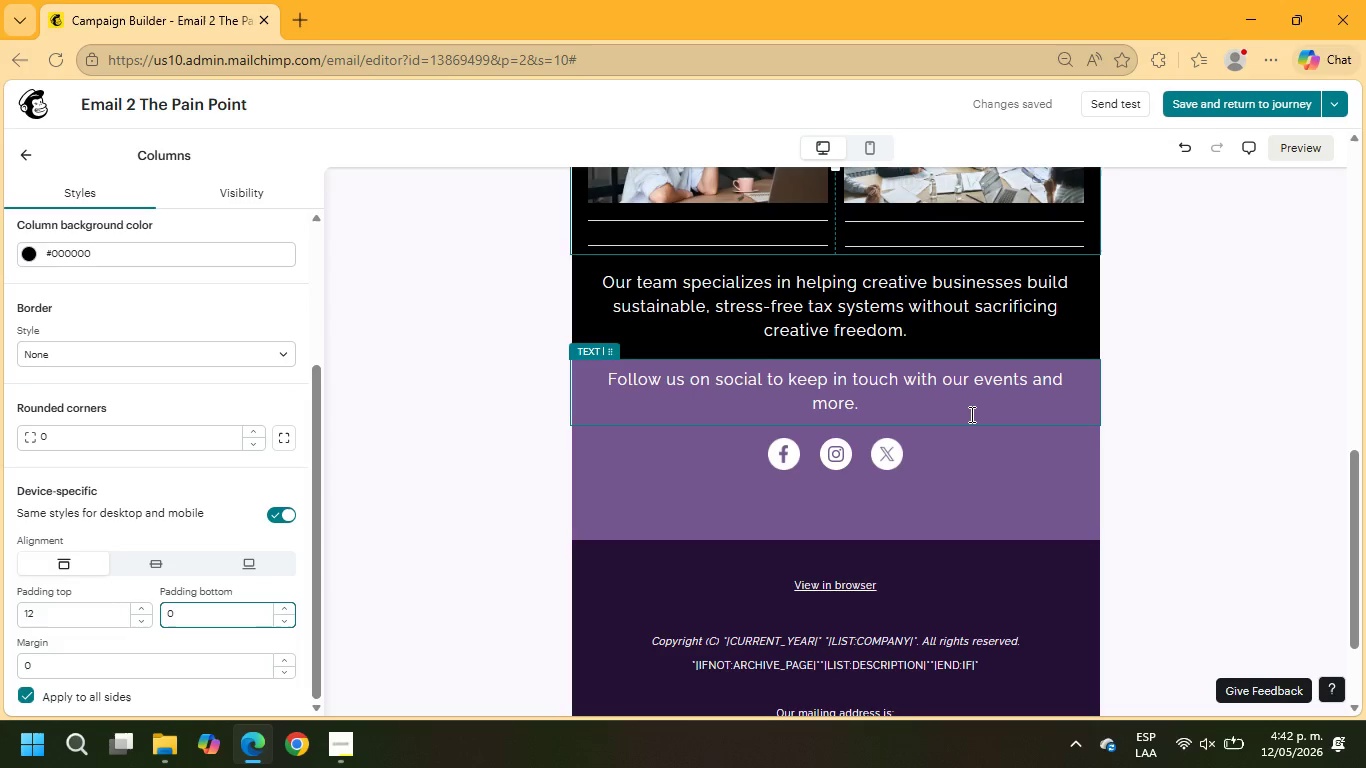 
left_click([1046, 389])
 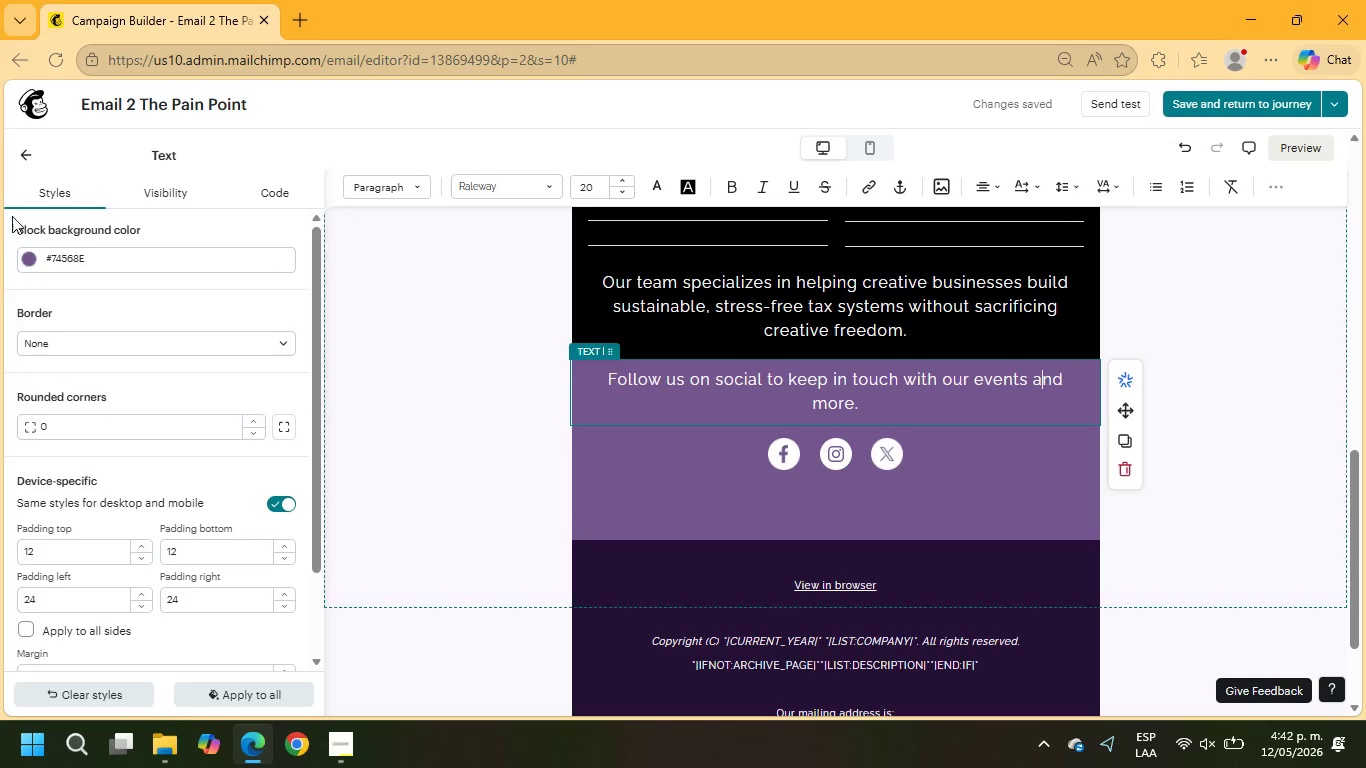 
left_click([22, 147])
 